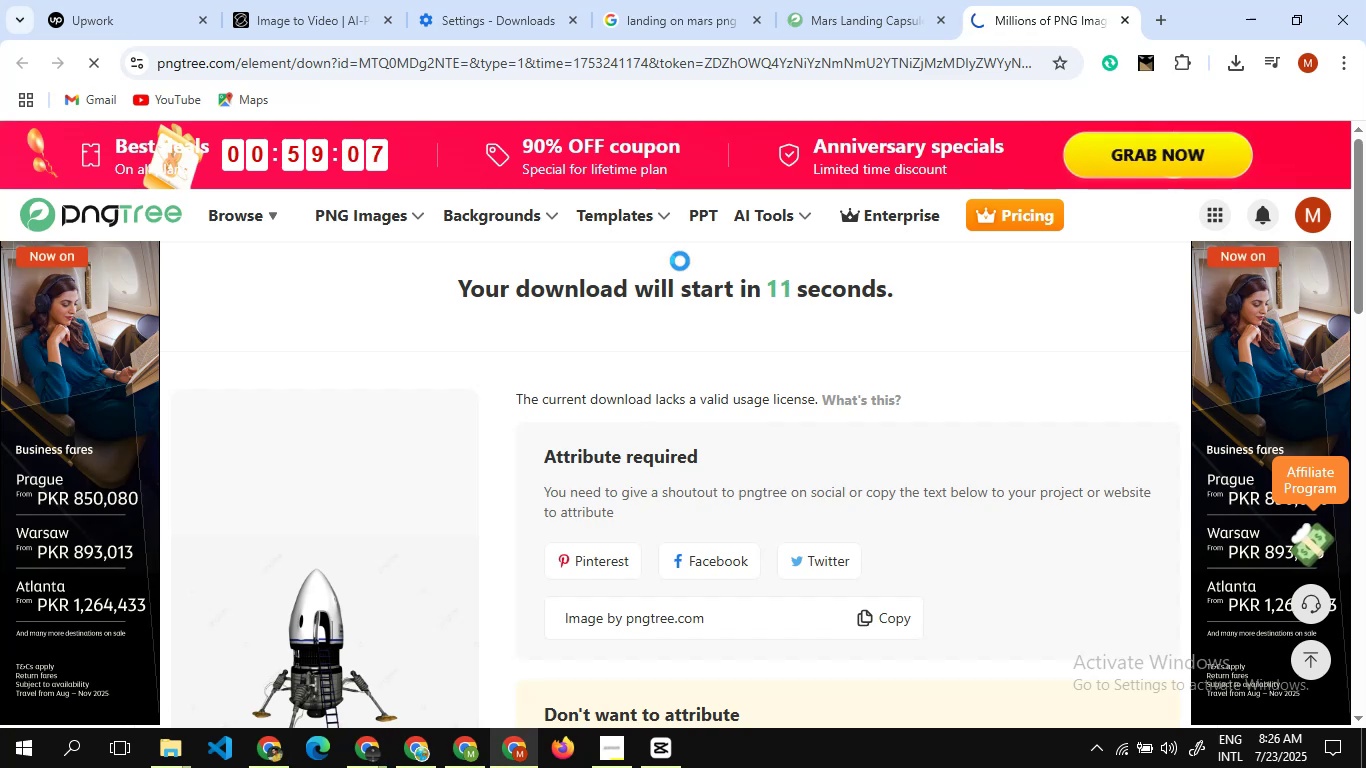 
left_click([237, 45])
 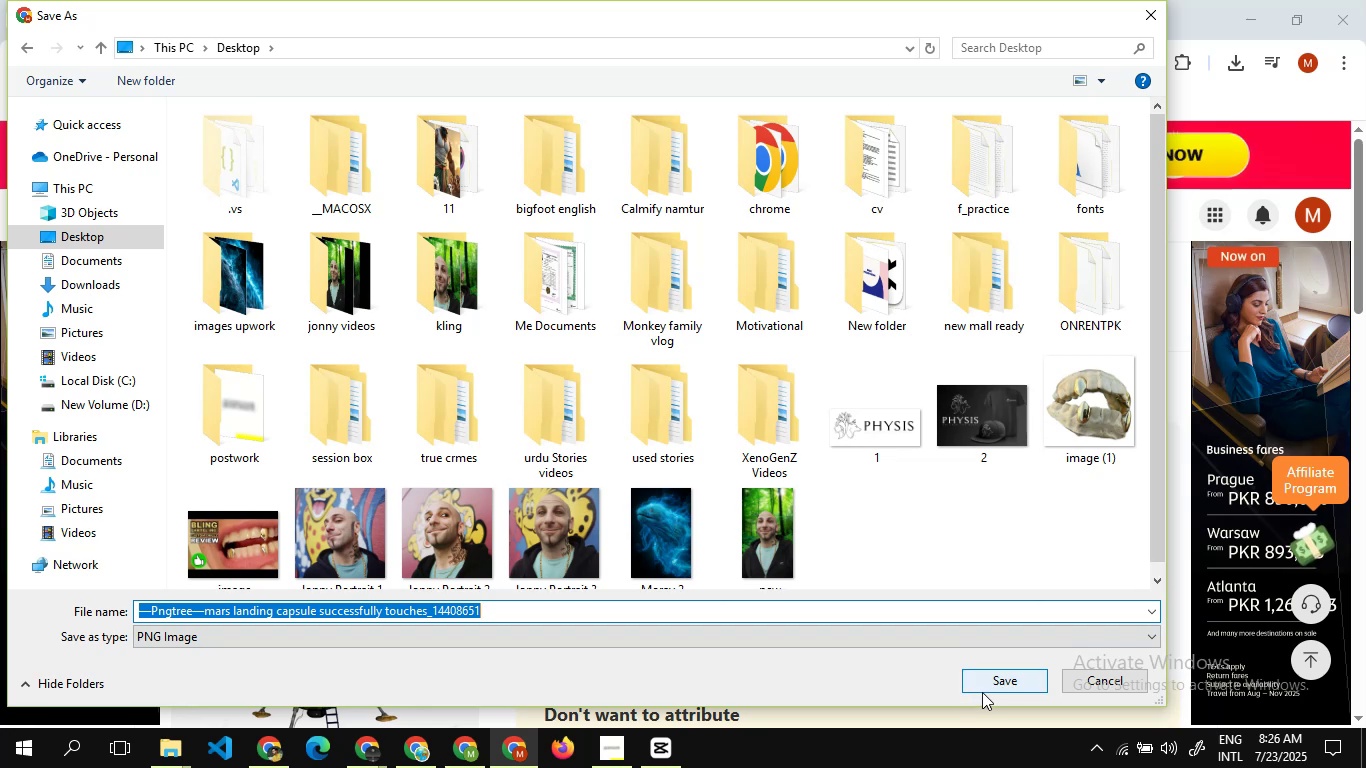 
left_click([989, 691])
 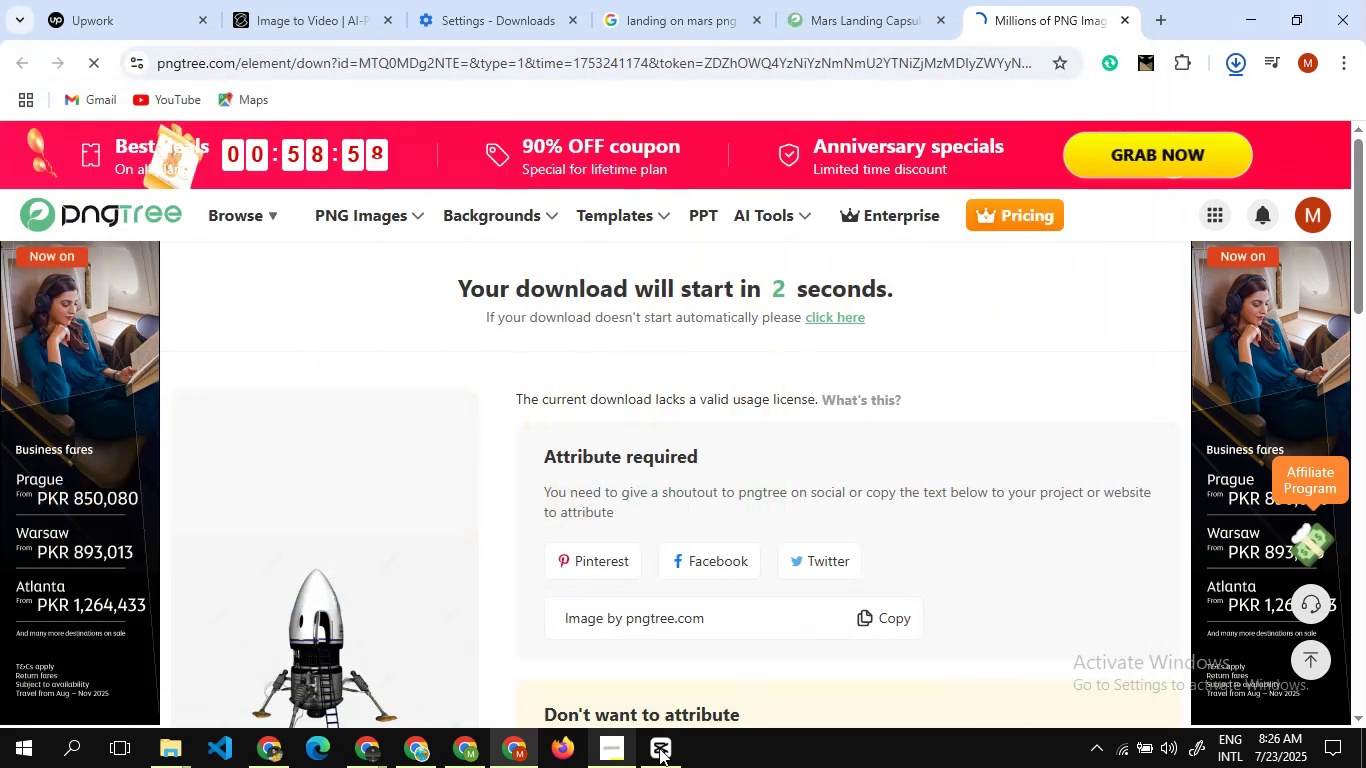 
left_click([664, 747])
 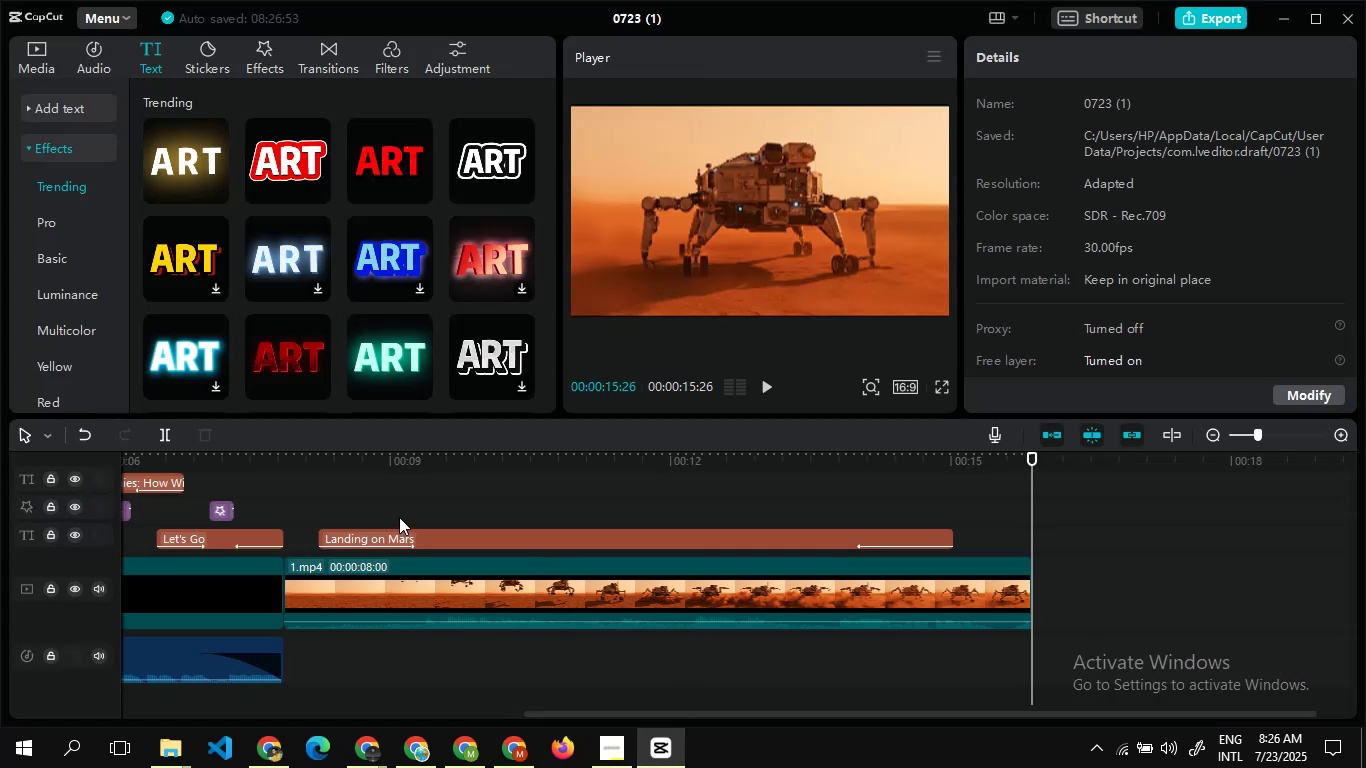 
double_click([399, 517])
 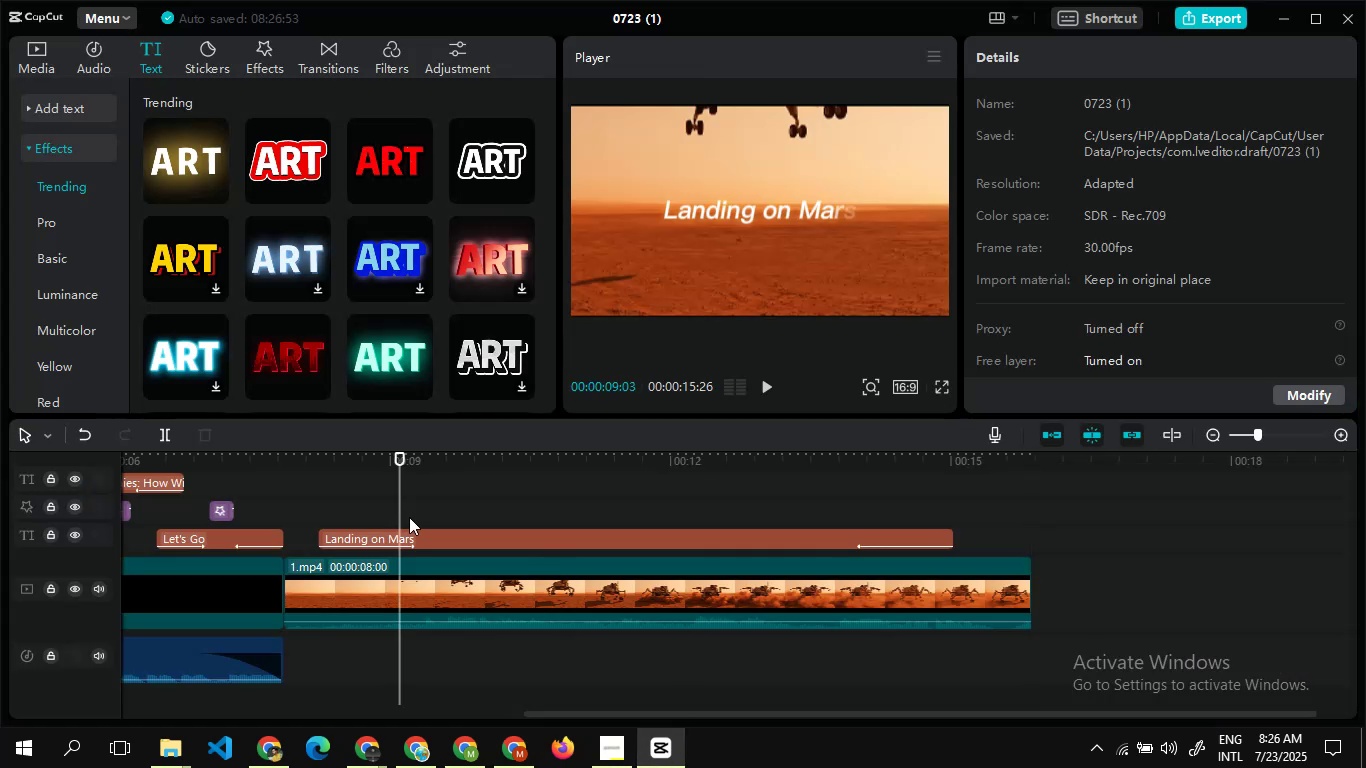 
double_click([409, 517])
 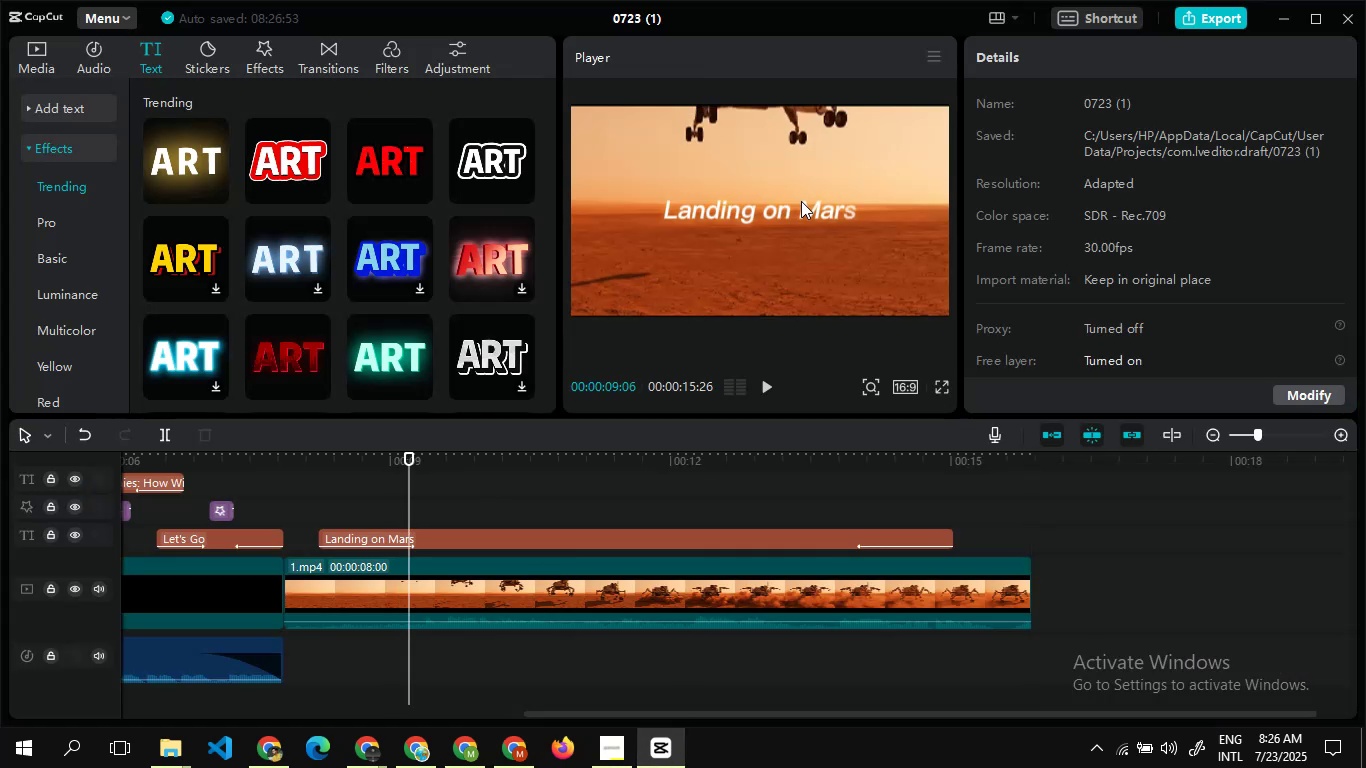 
left_click([801, 201])
 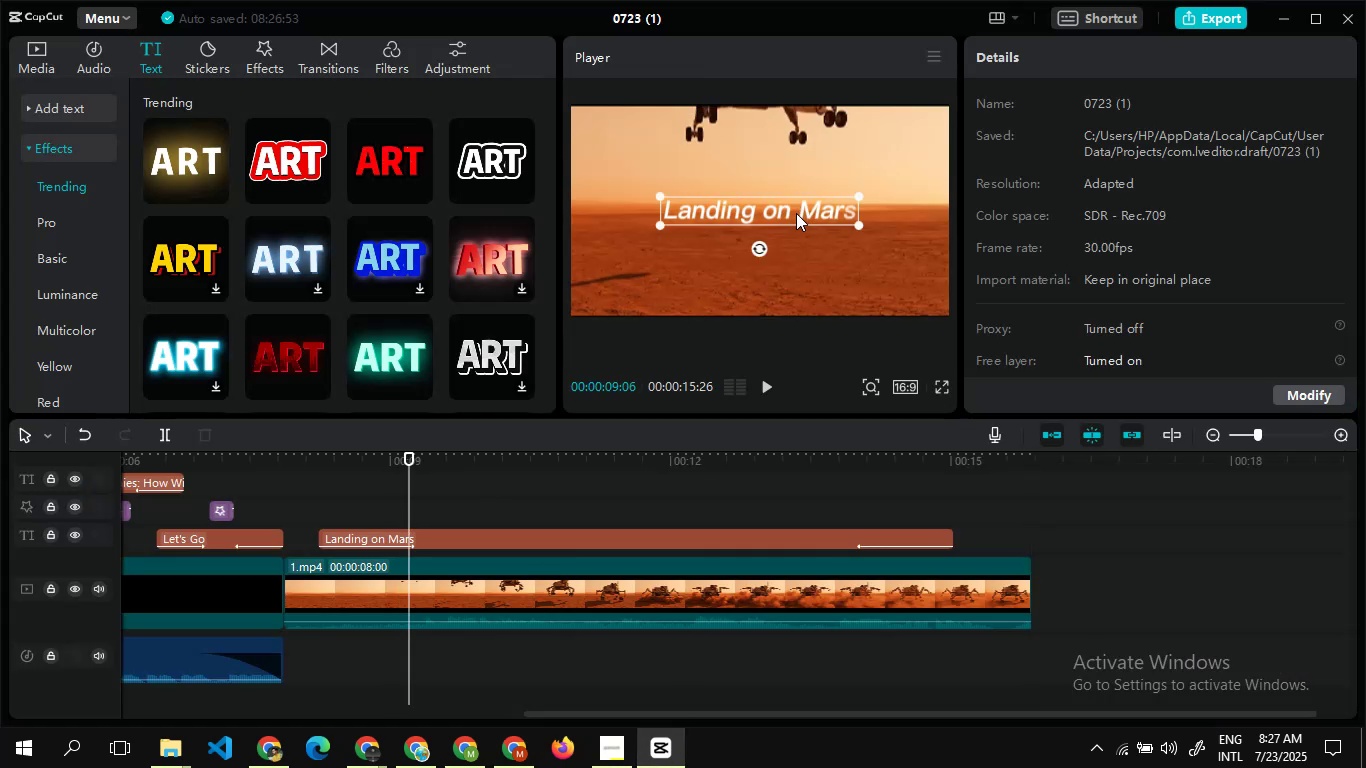 
left_click([796, 213])
 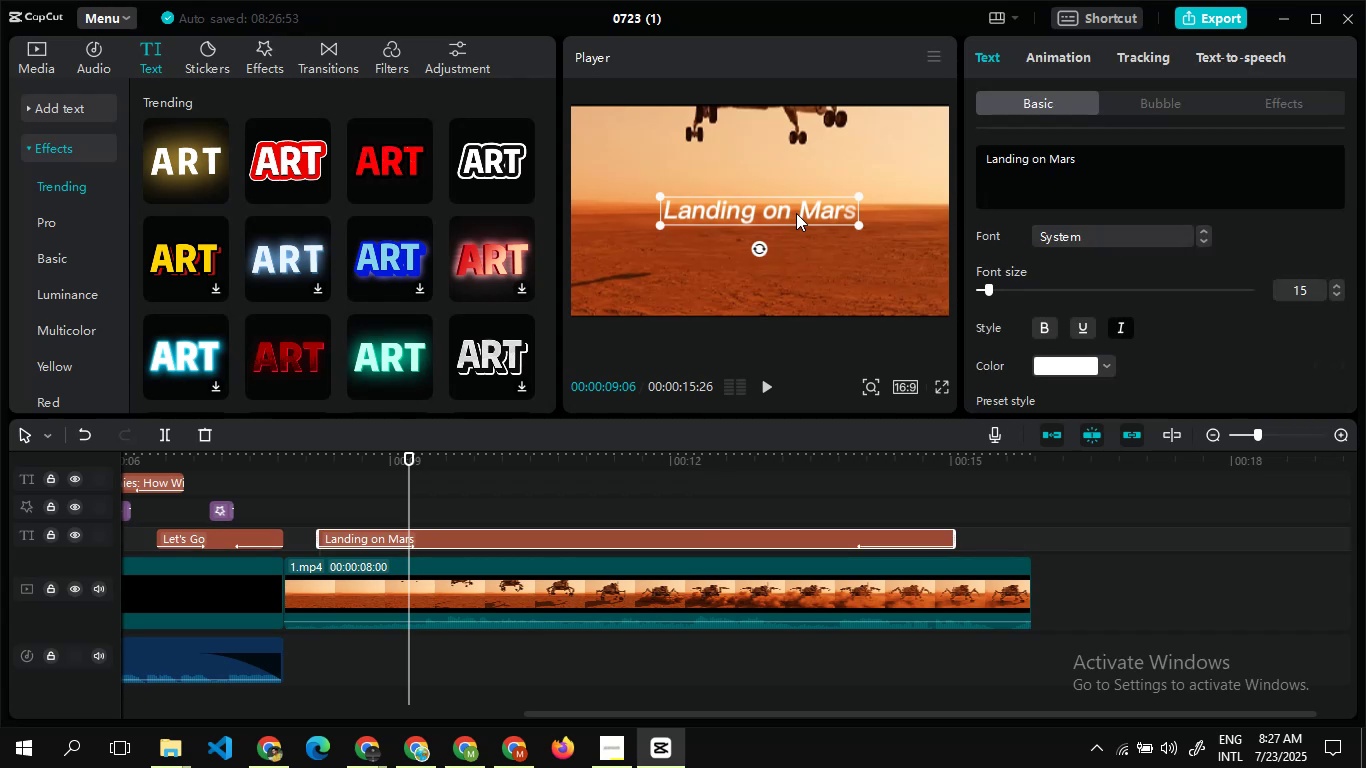 
left_click([796, 213])
 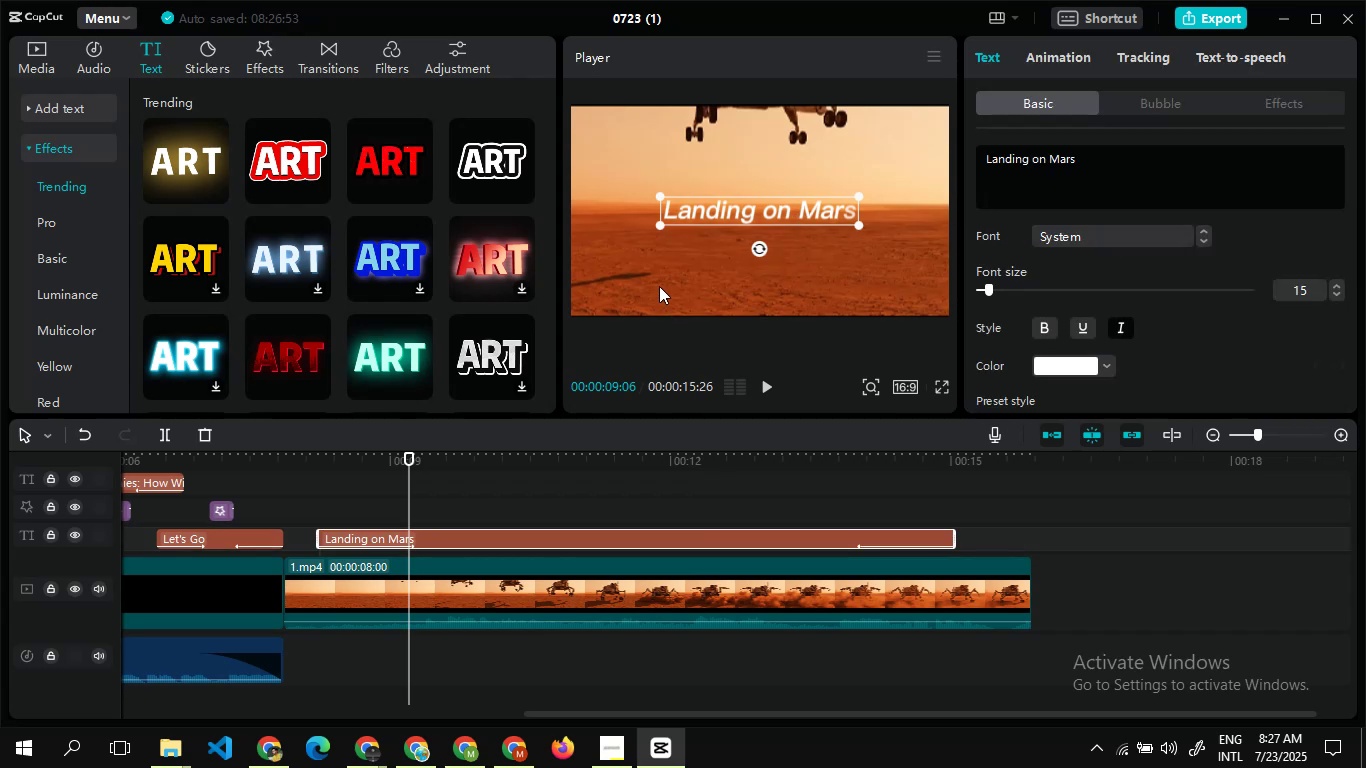 
left_click([659, 286])
 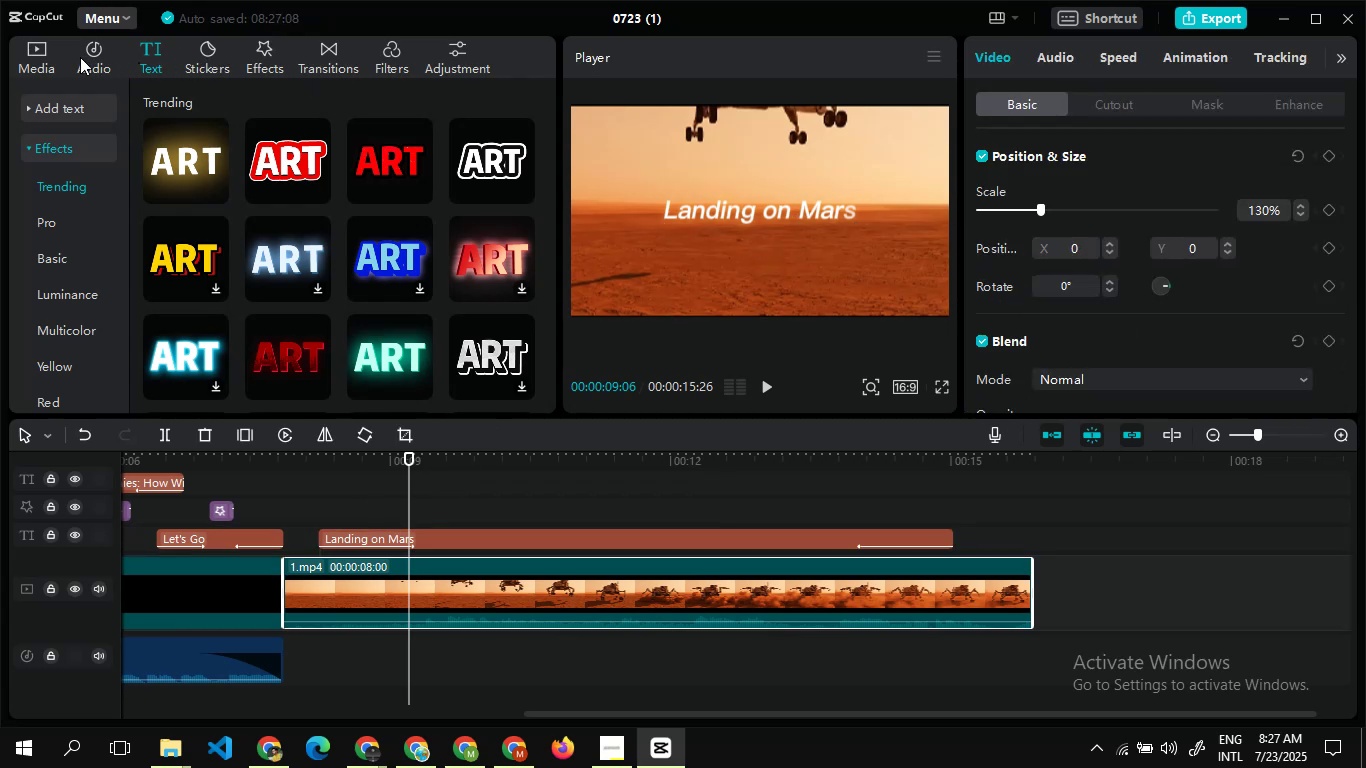 
left_click([25, 58])
 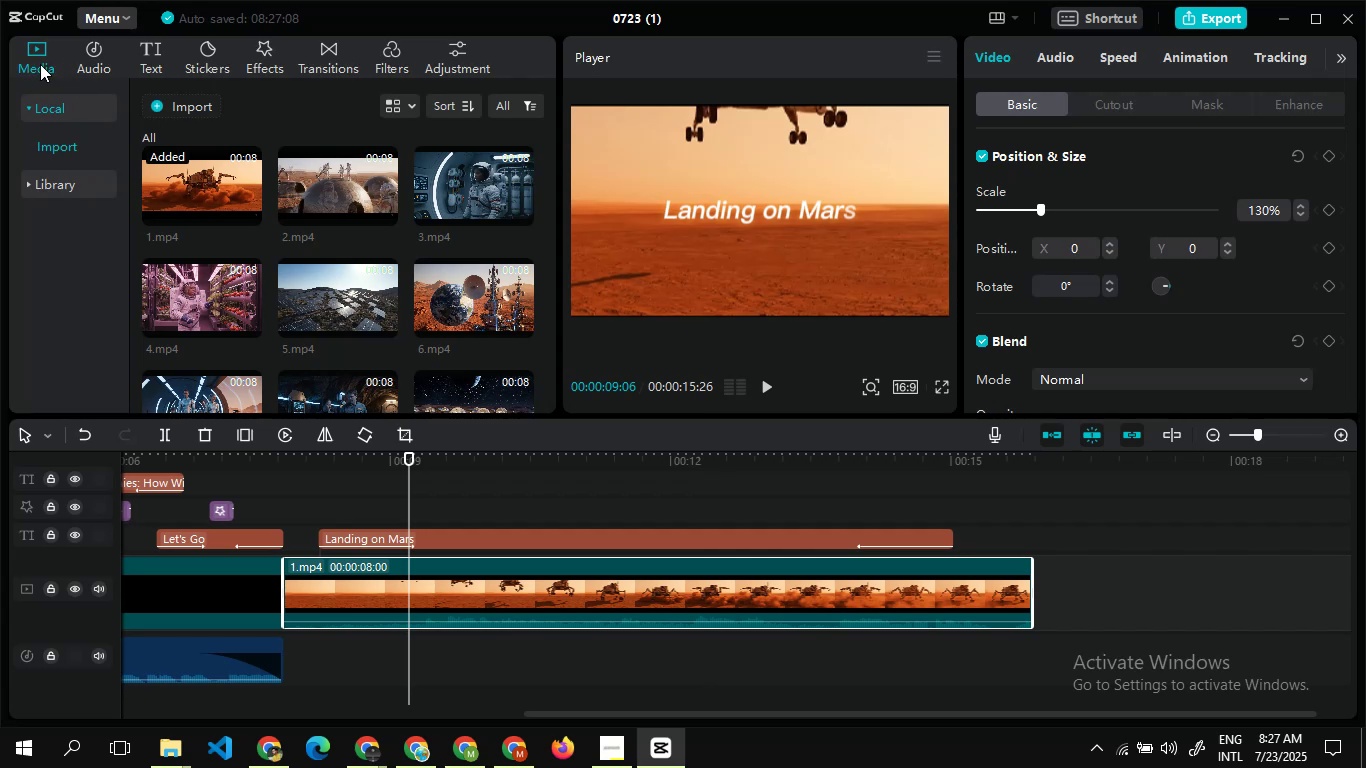 
wait(7.91)
 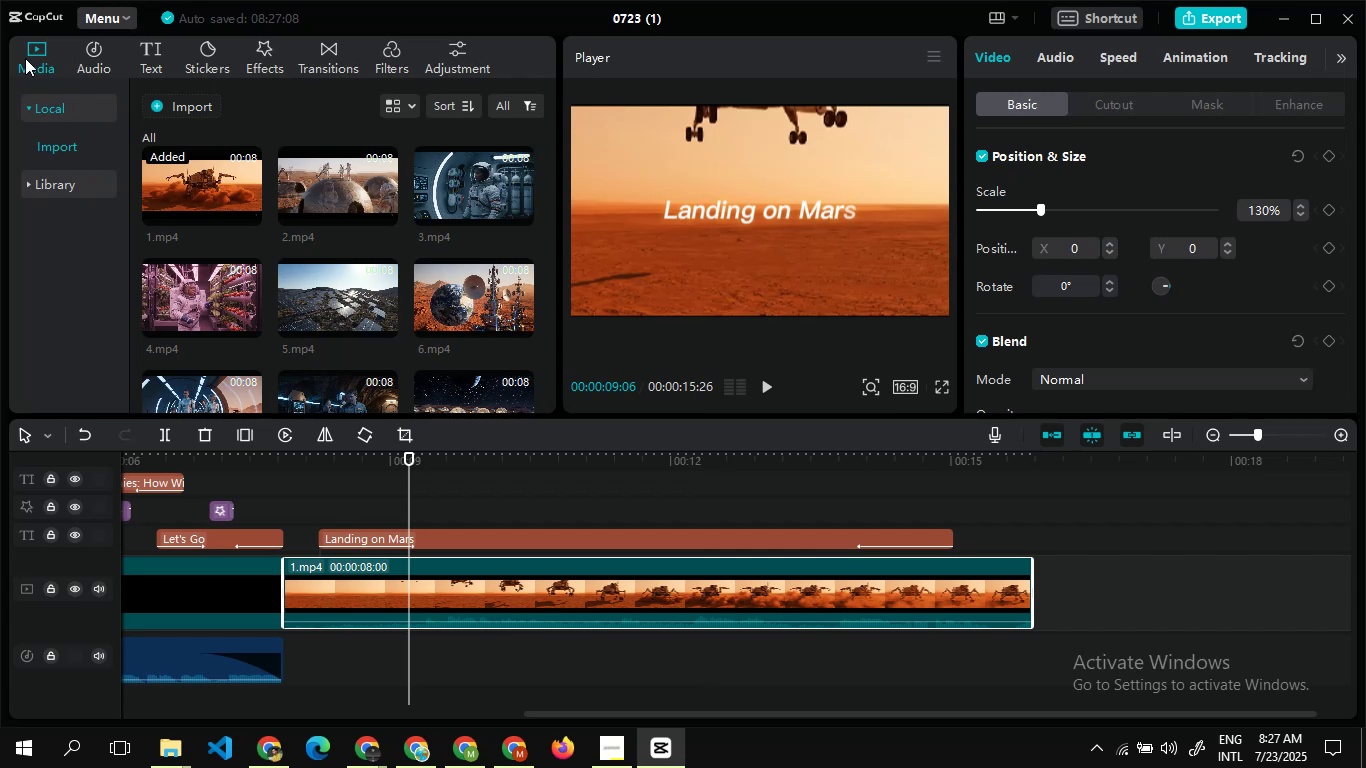 
left_click([186, 104])
 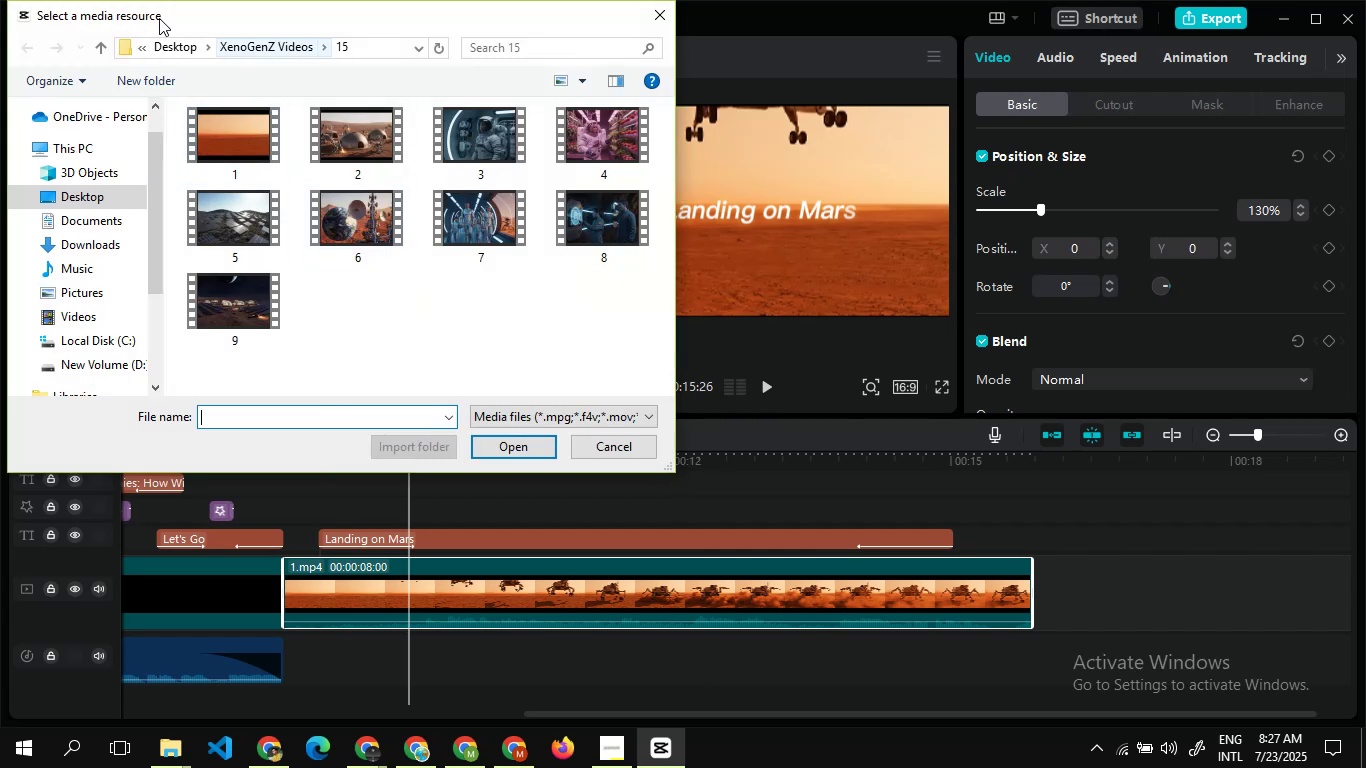 
left_click([182, 44])
 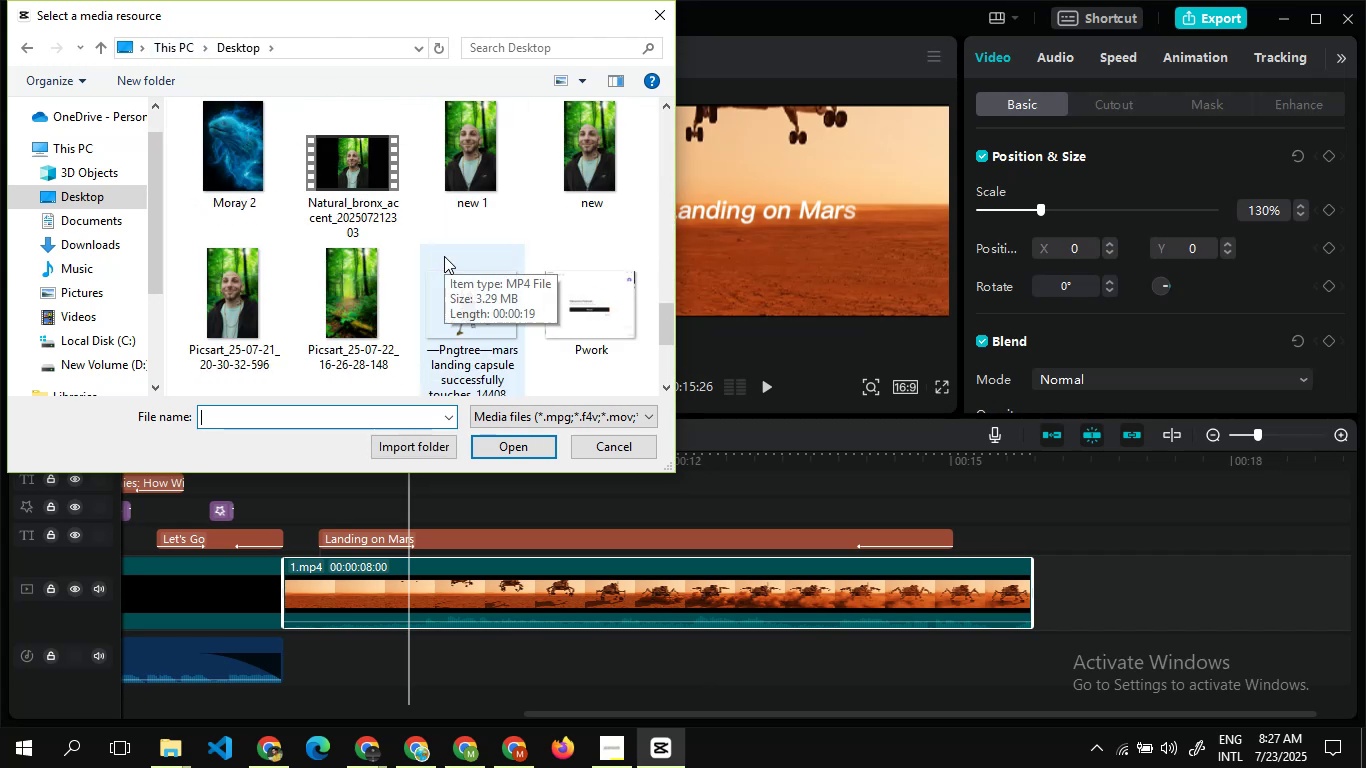 
left_click([459, 332])
 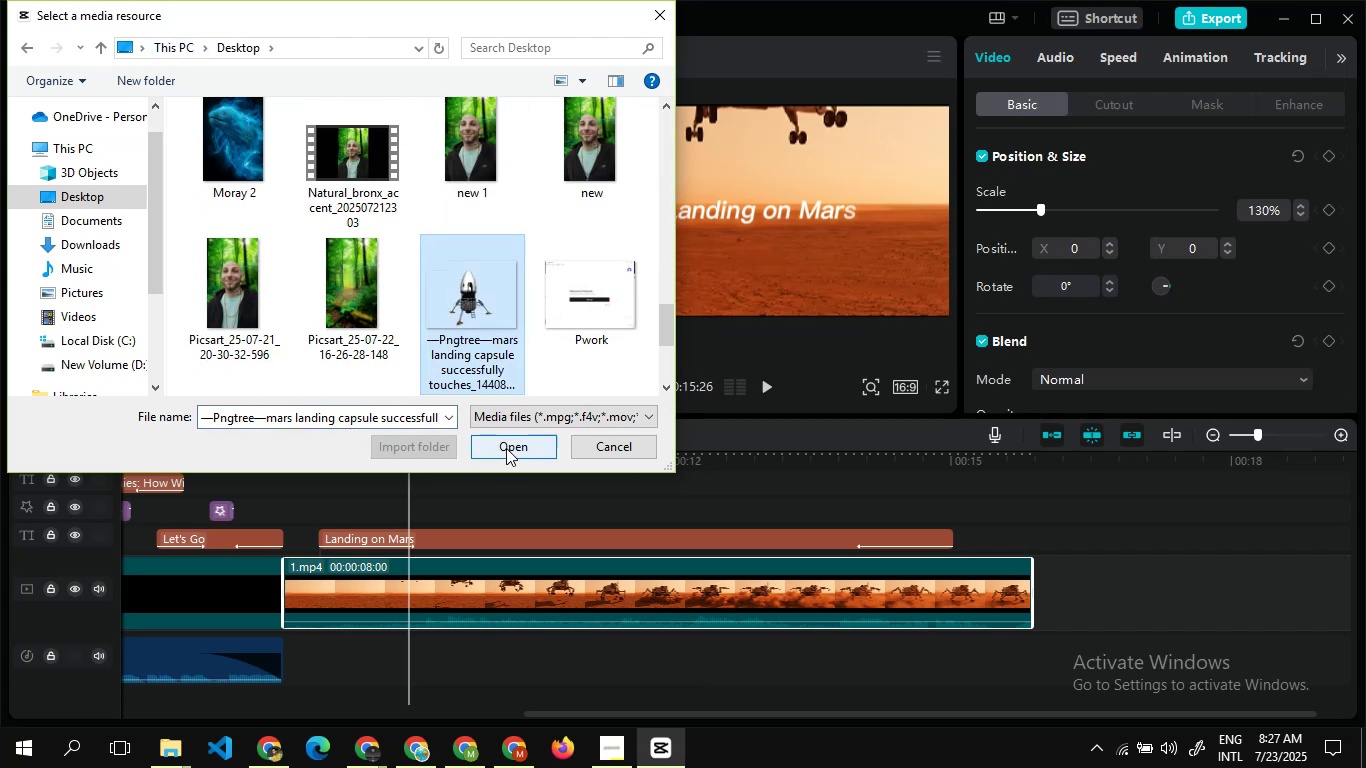 
left_click([506, 448])
 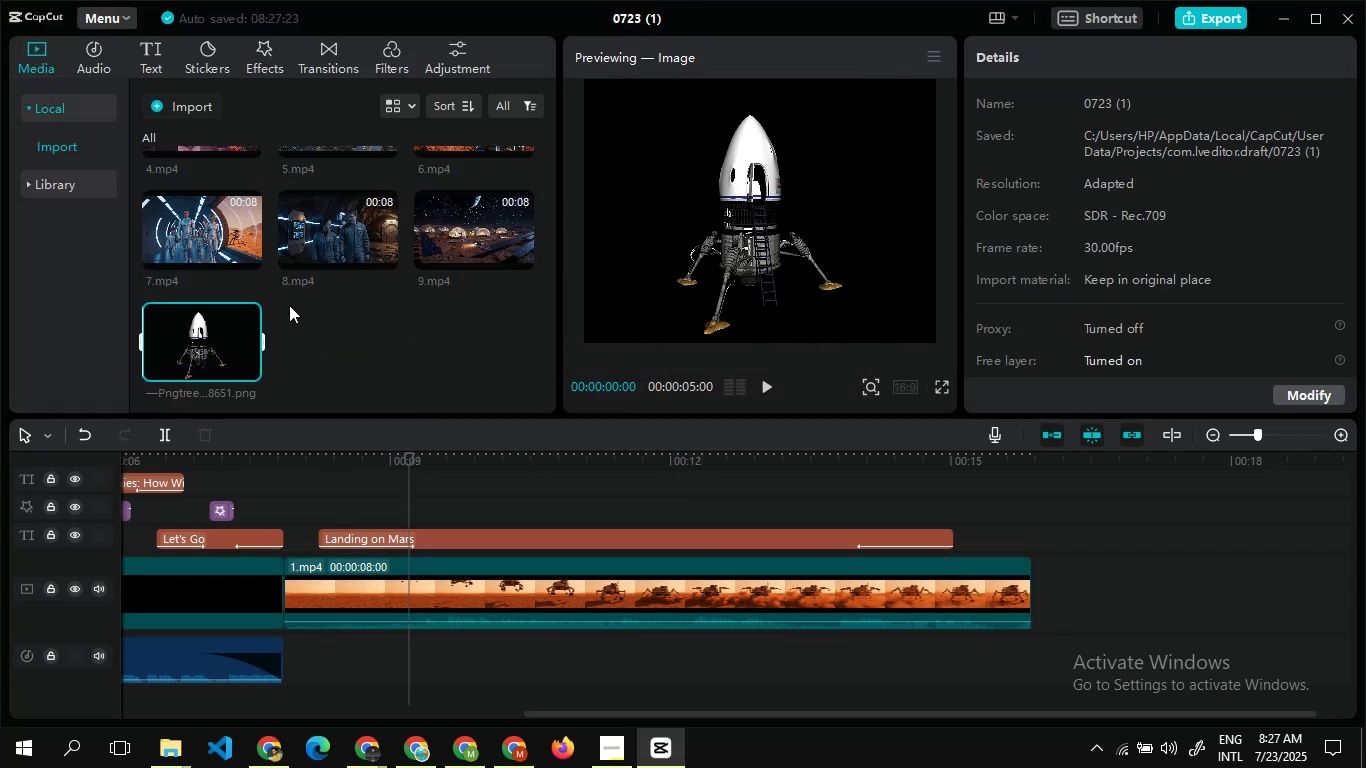 
left_click_drag(start_coordinate=[215, 332], to_coordinate=[316, 490])
 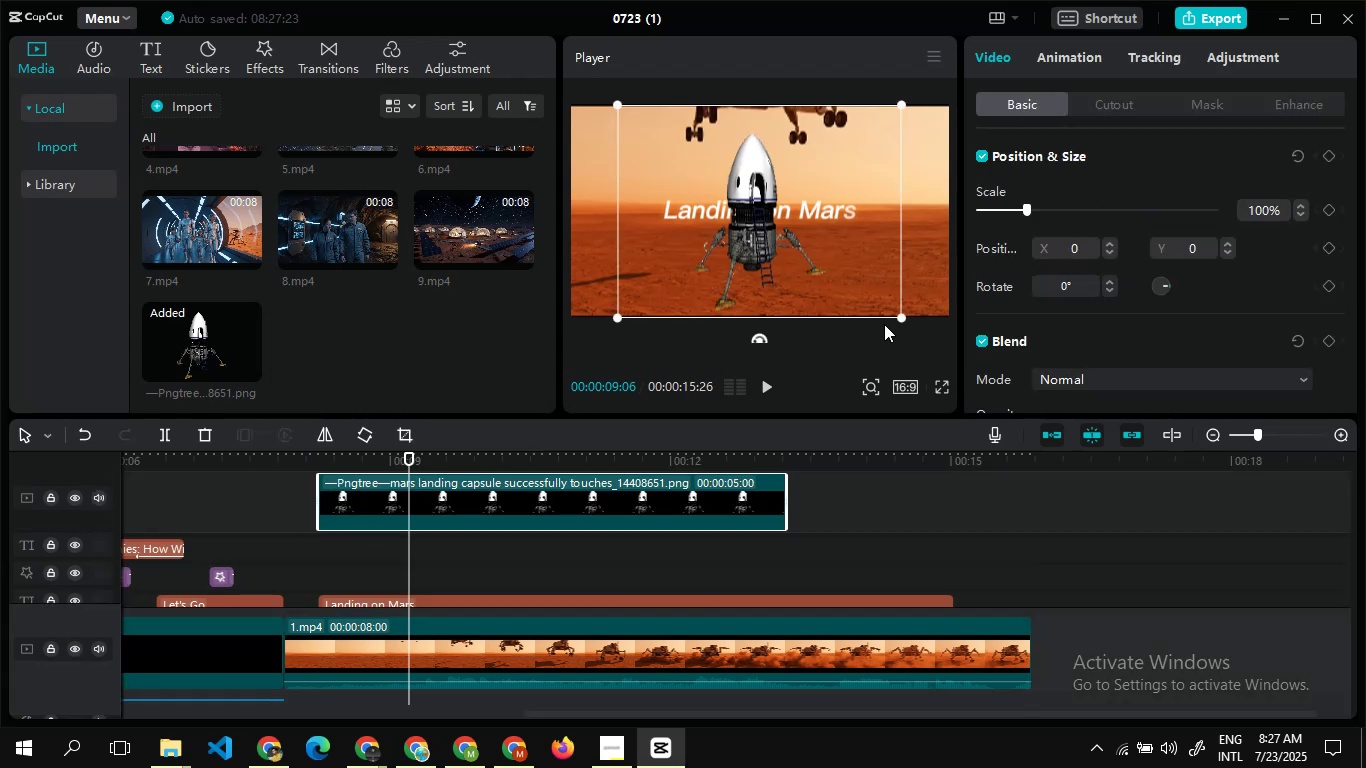 
left_click_drag(start_coordinate=[904, 314], to_coordinate=[868, 303])
 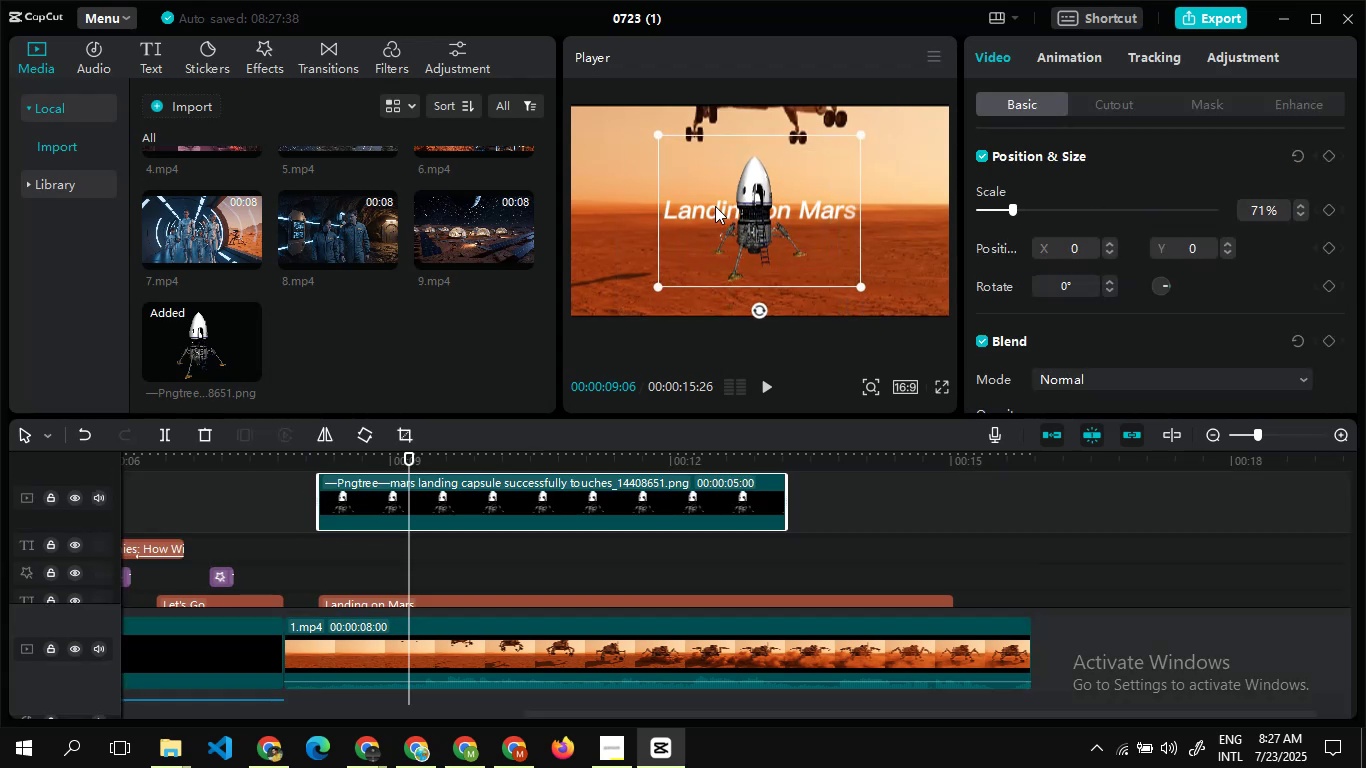 
left_click_drag(start_coordinate=[715, 206], to_coordinate=[576, 48])
 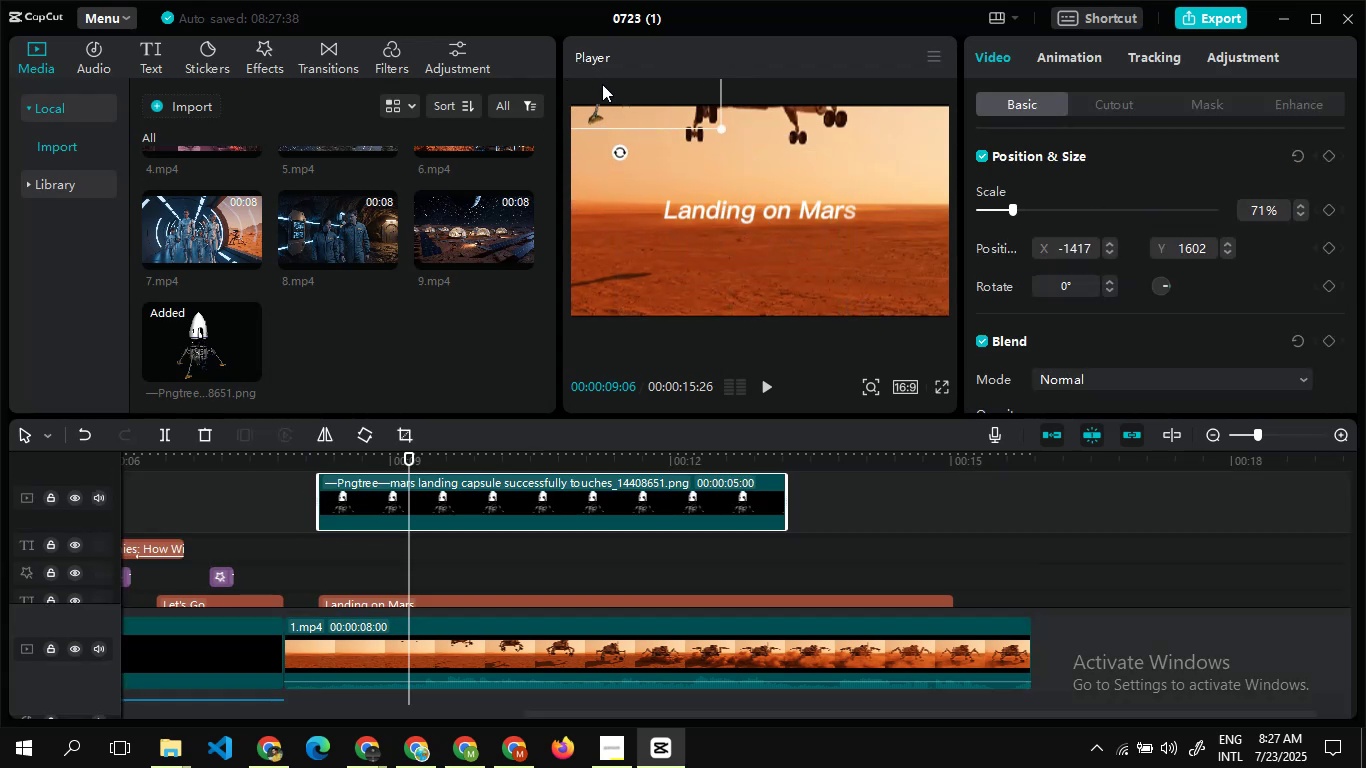 
left_click_drag(start_coordinate=[606, 87], to_coordinate=[606, 63])
 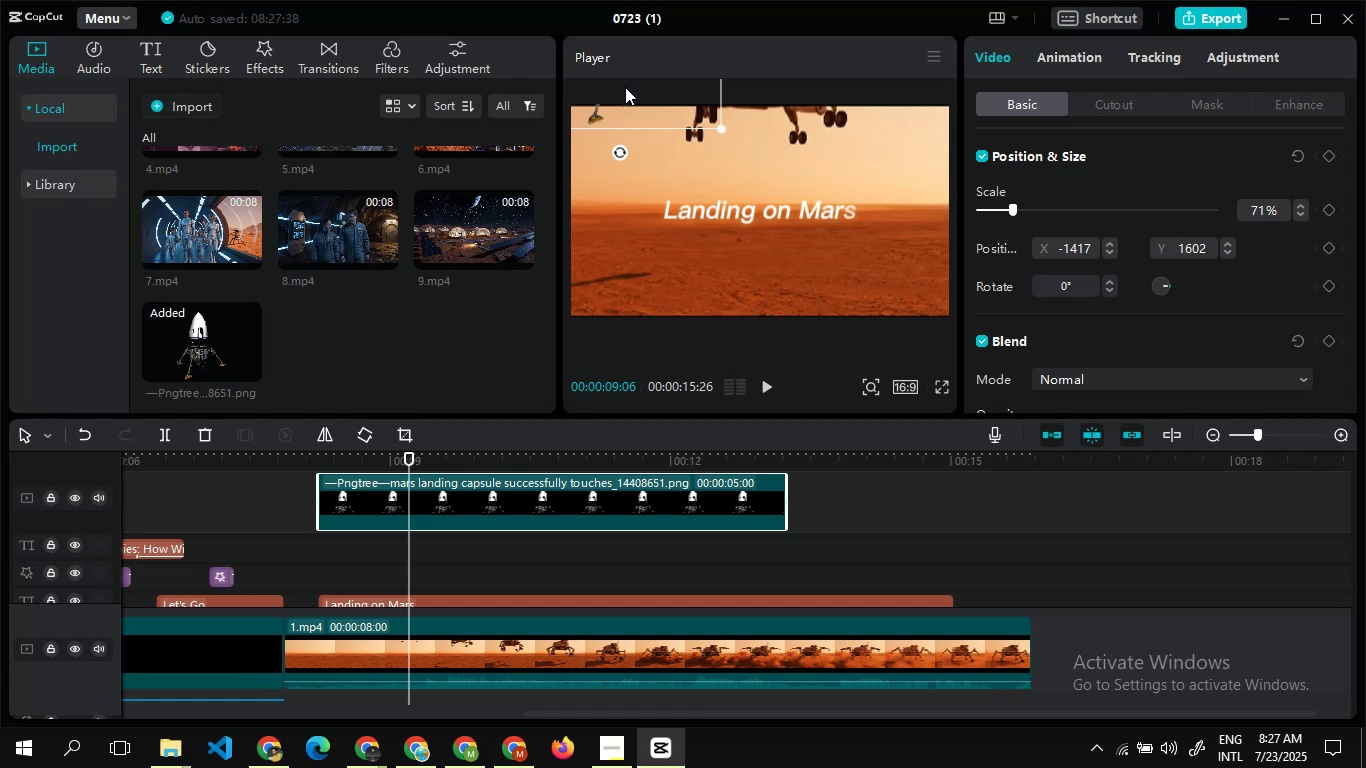 
left_click_drag(start_coordinate=[625, 87], to_coordinate=[628, 262])
 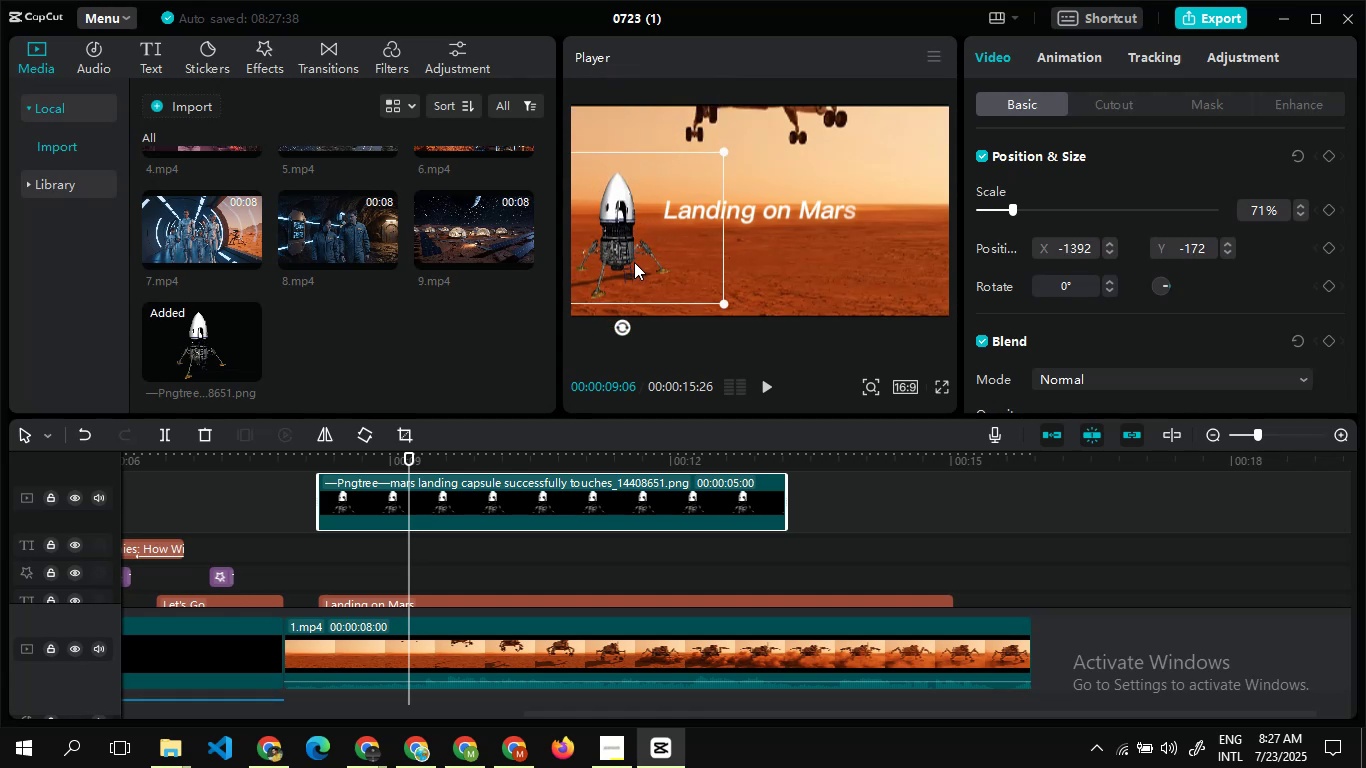 
left_click_drag(start_coordinate=[634, 262], to_coordinate=[637, 272])
 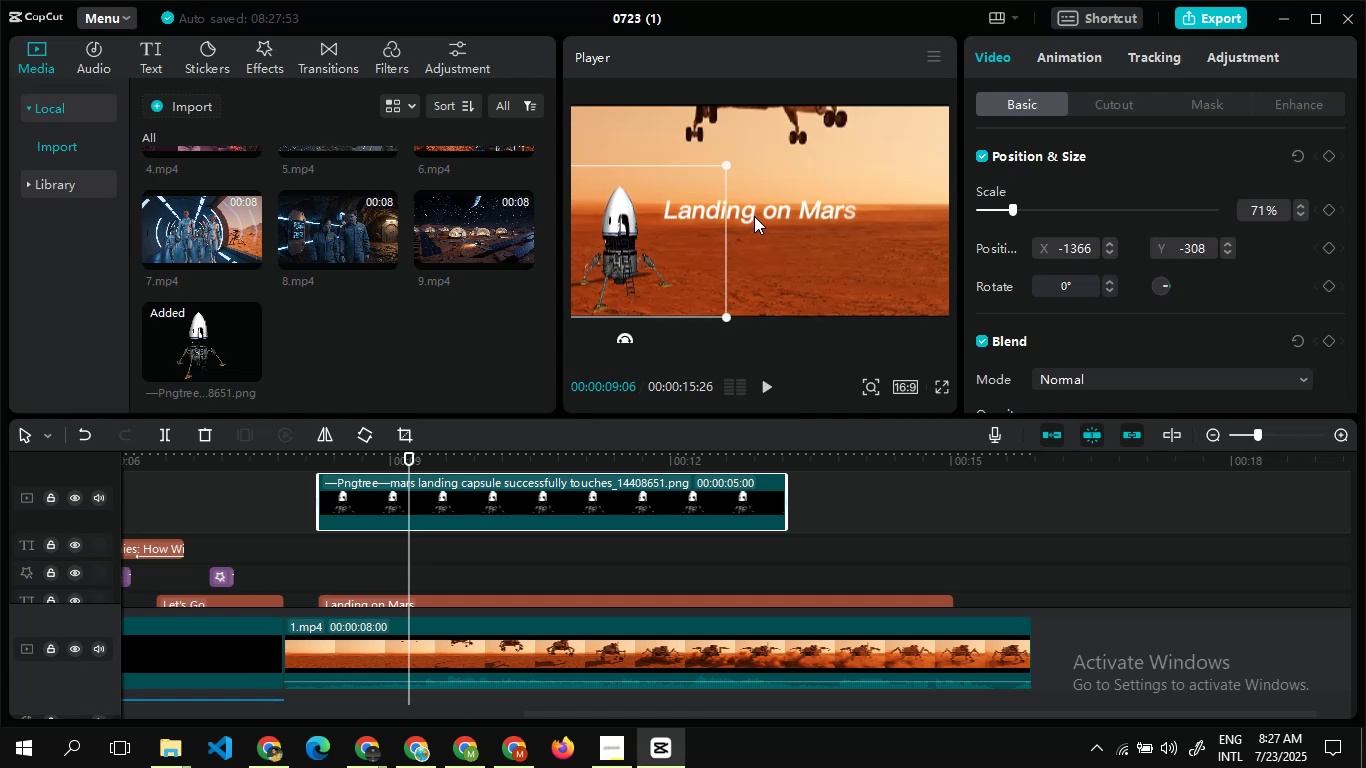 
left_click([754, 216])
 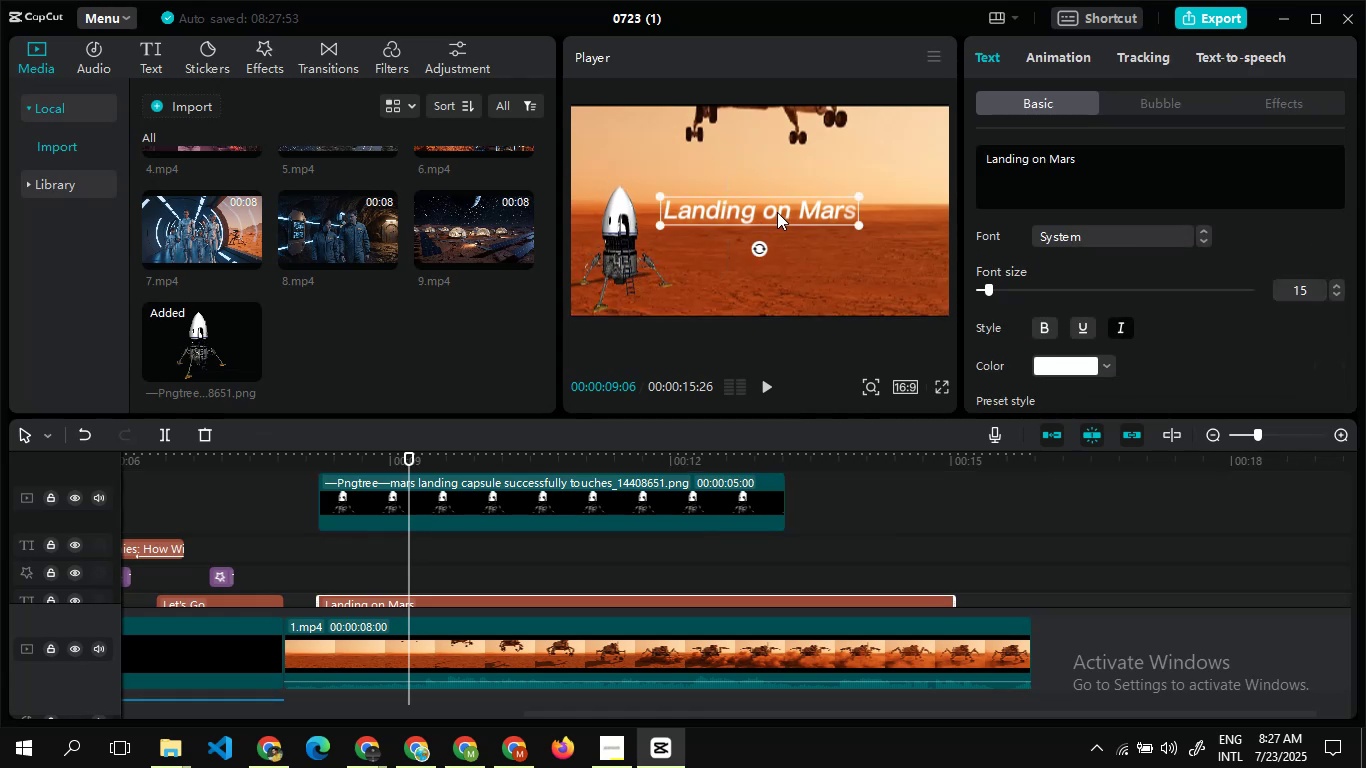 
left_click_drag(start_coordinate=[777, 212], to_coordinate=[797, 291])
 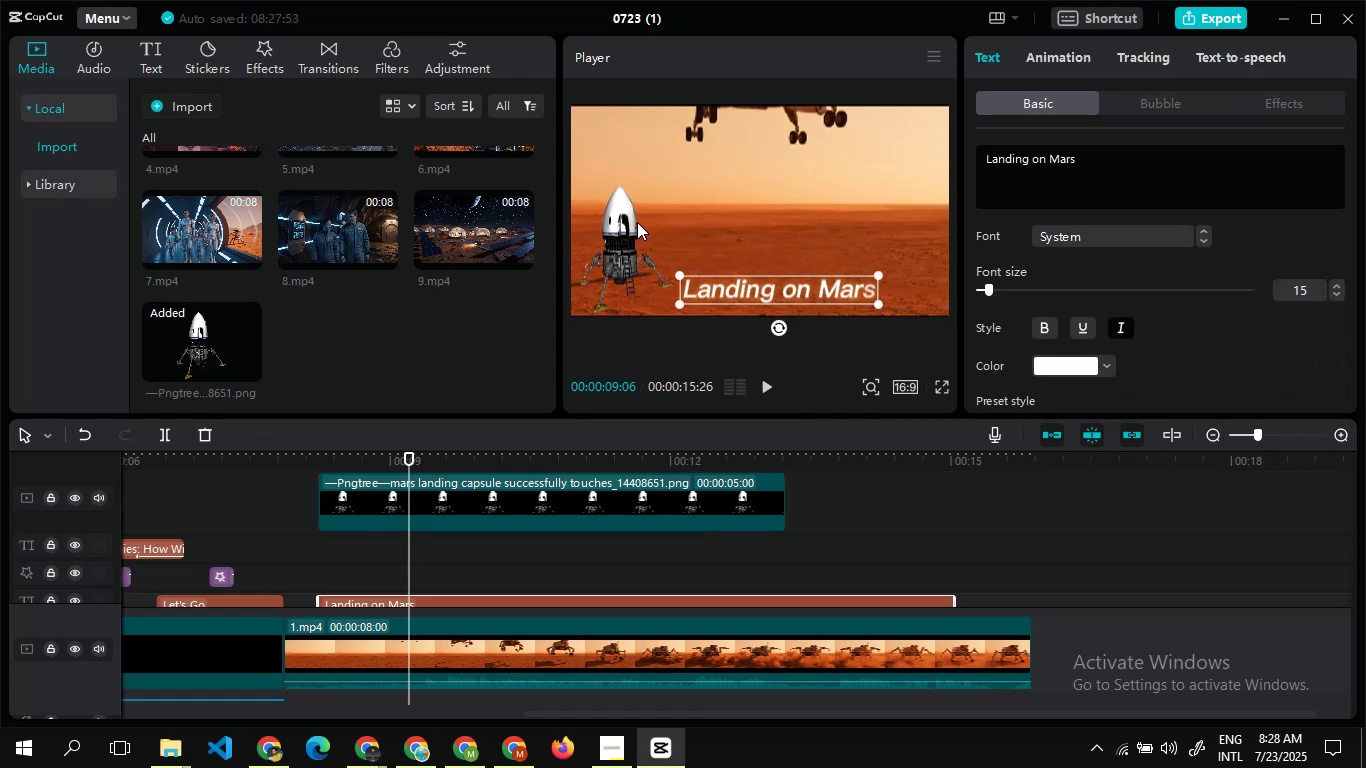 
left_click([637, 222])
 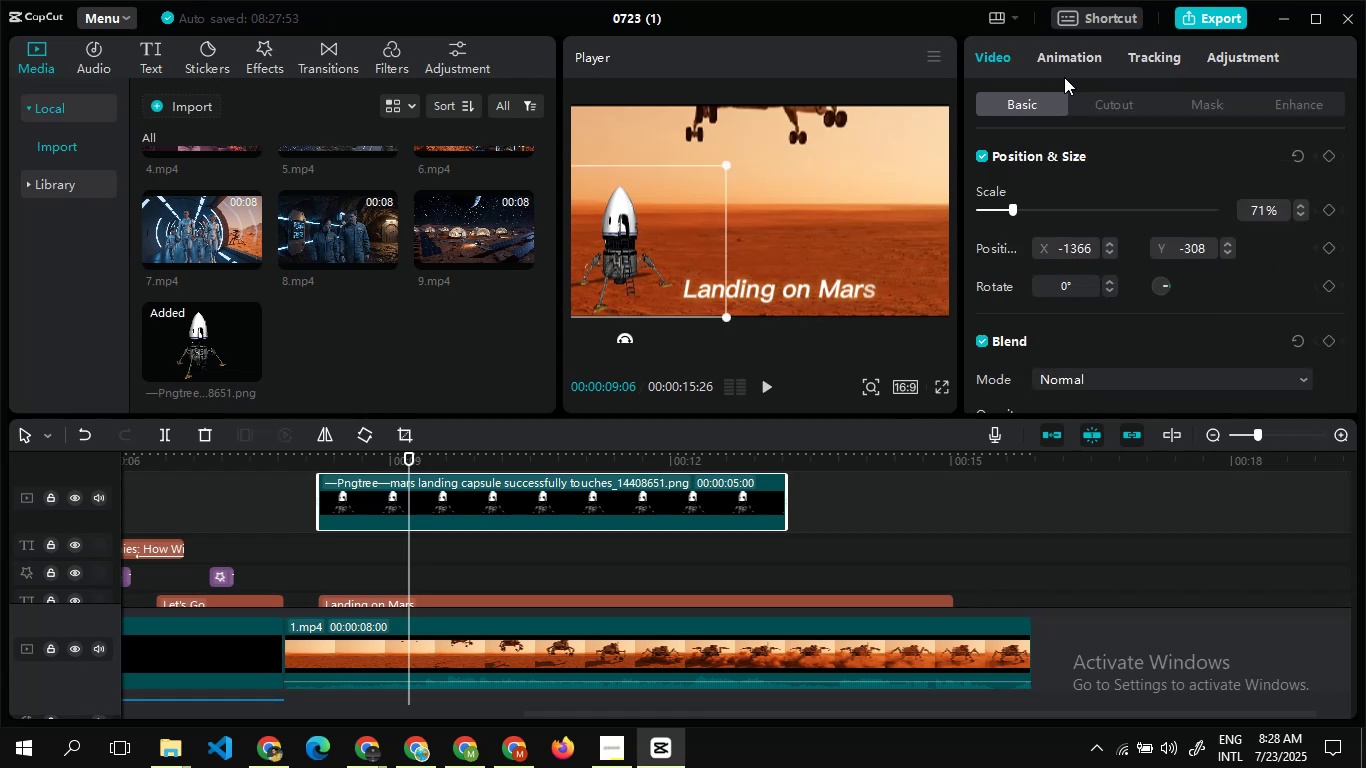 
left_click([1064, 63])
 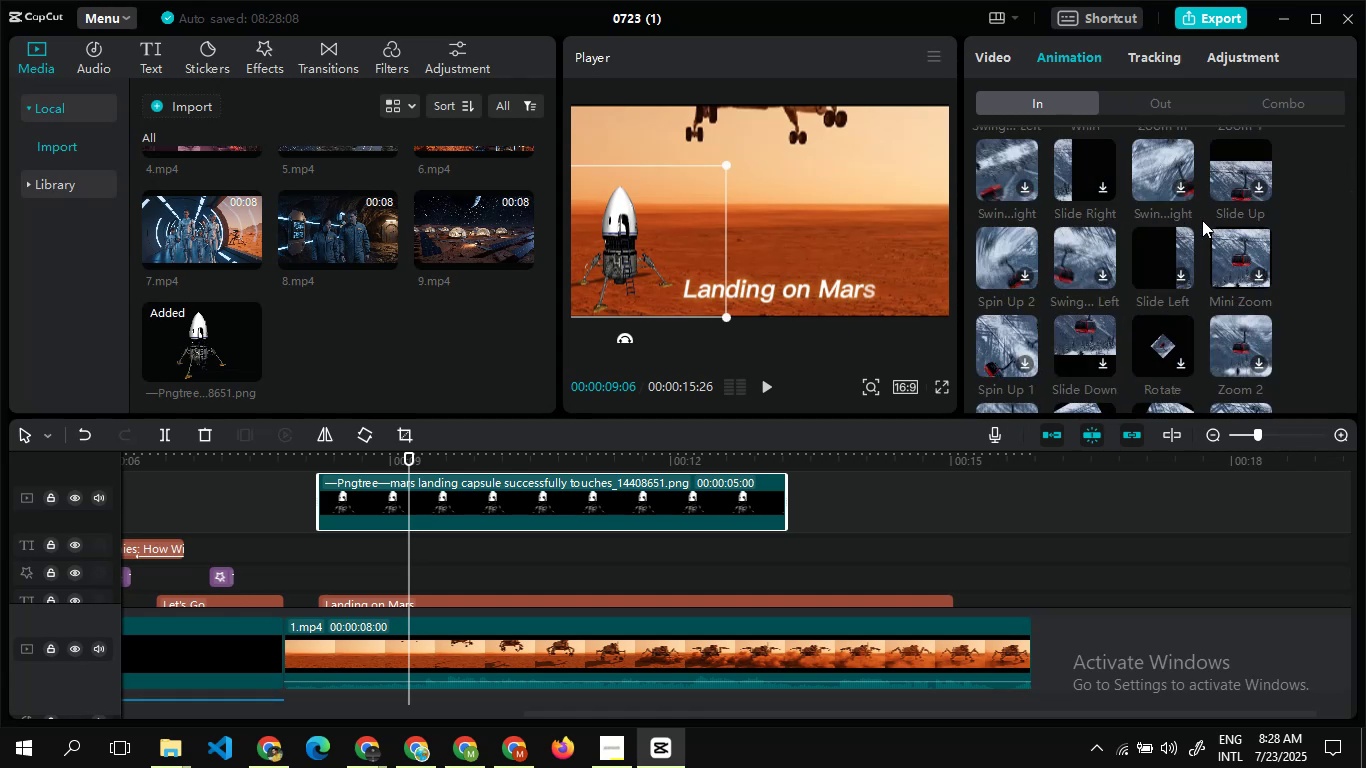 
wait(15.62)
 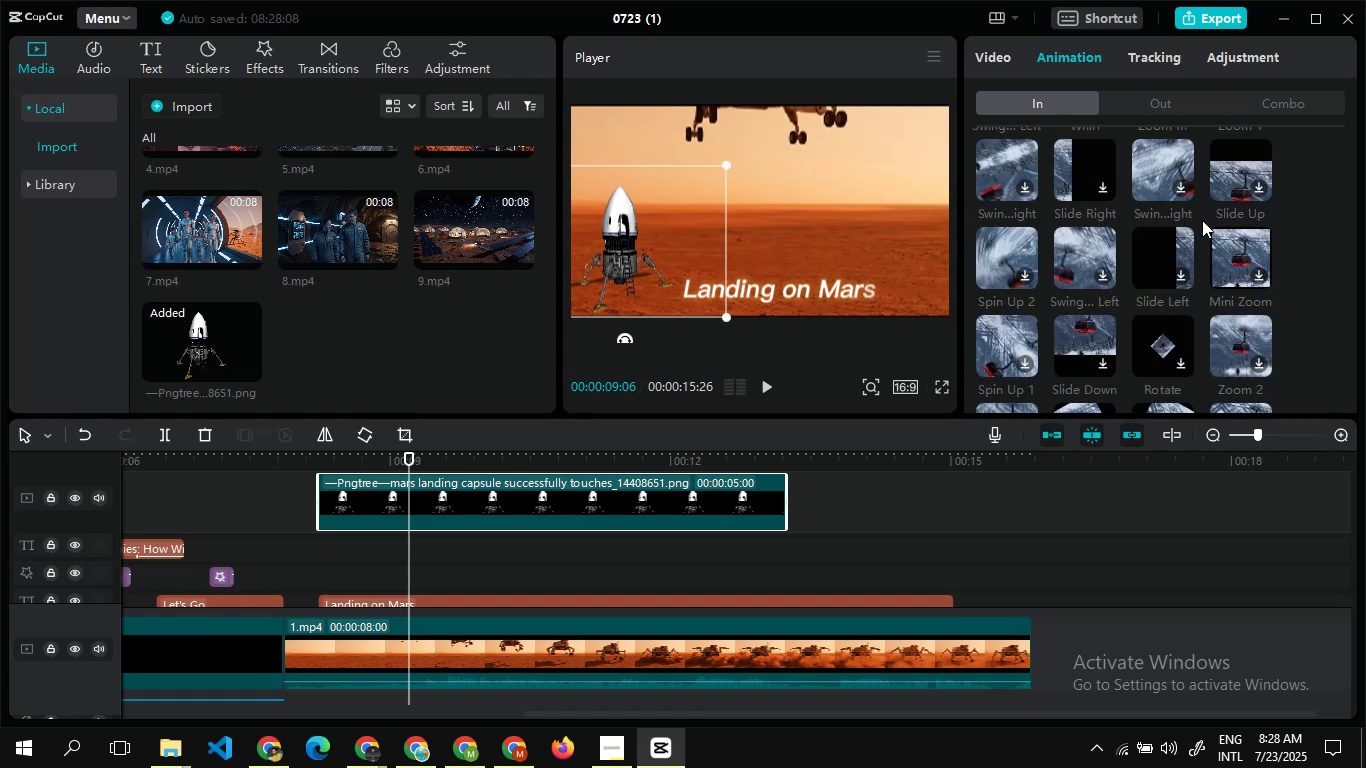 
left_click([1100, 361])
 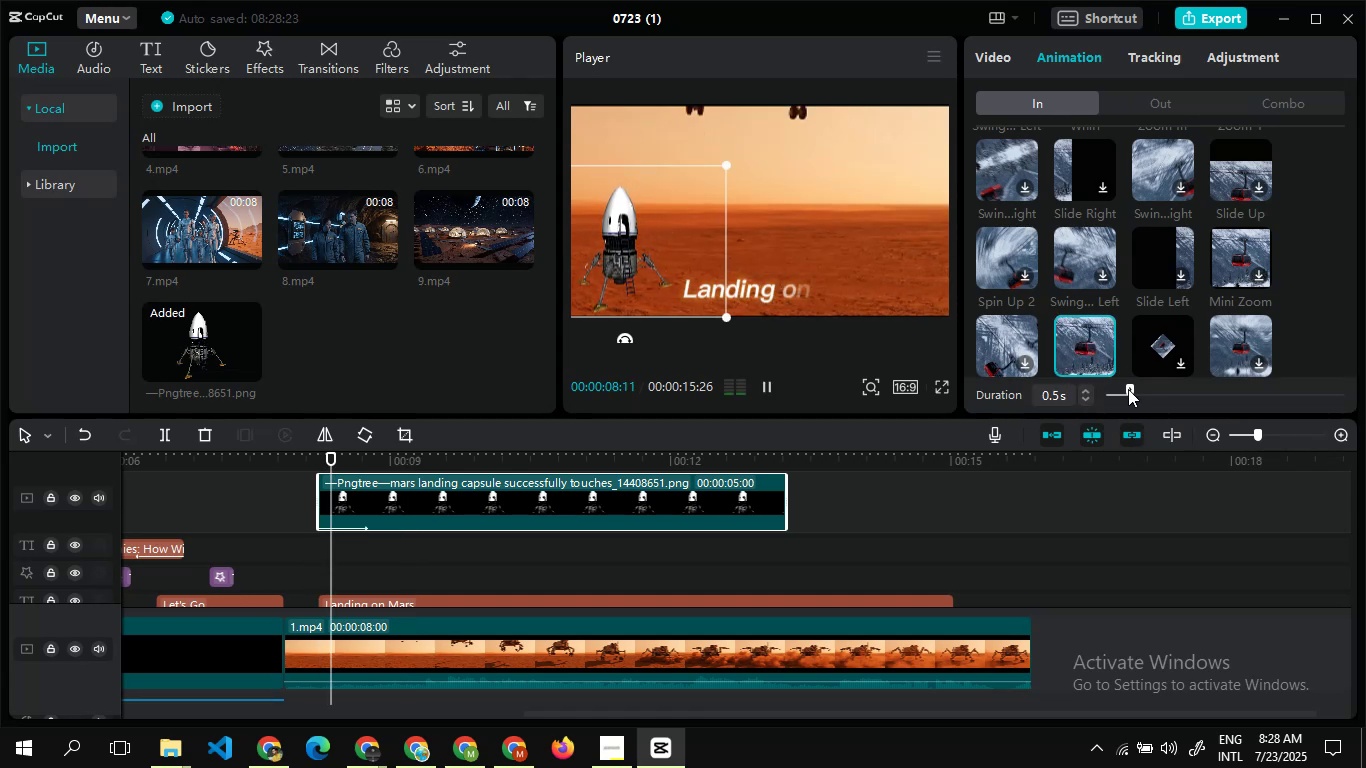 
wait(6.1)
 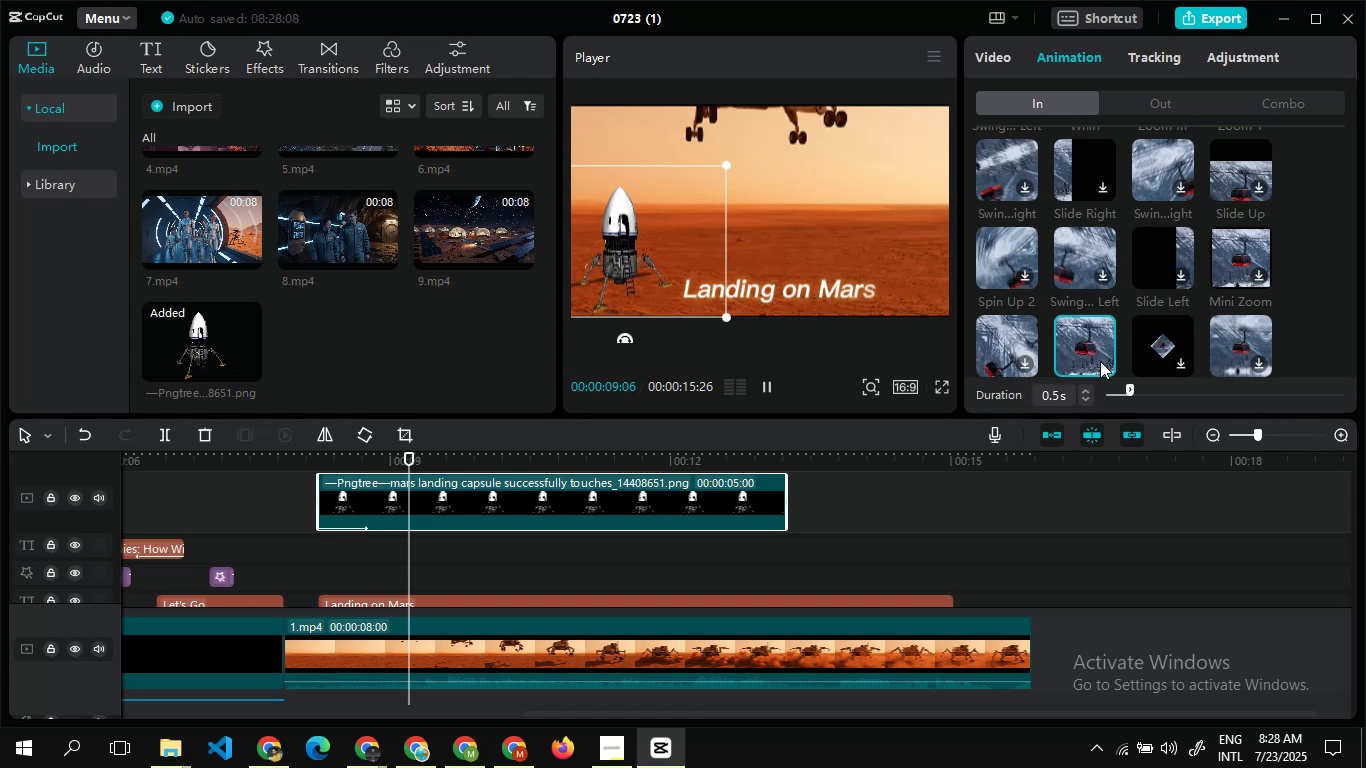 
left_click_drag(start_coordinate=[1127, 387], to_coordinate=[1143, 387])
 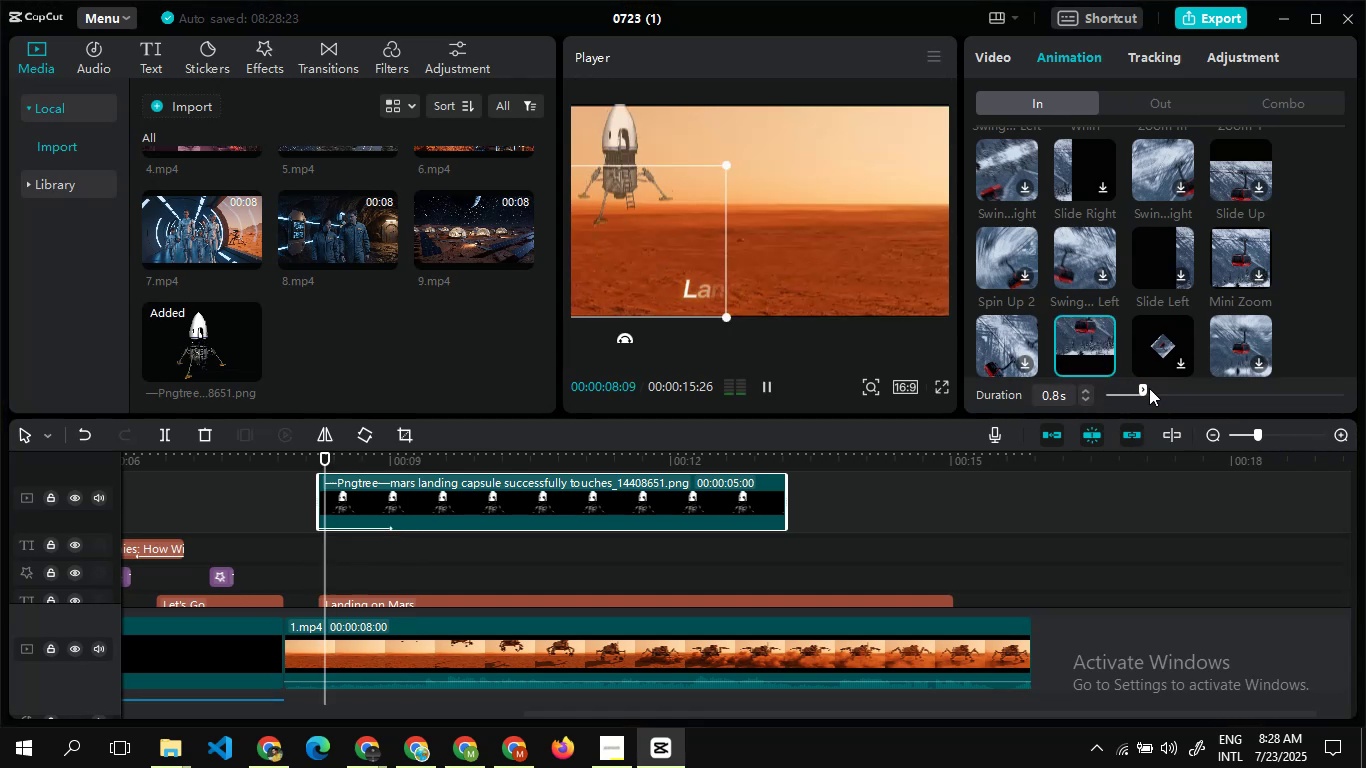 
left_click([1149, 388])
 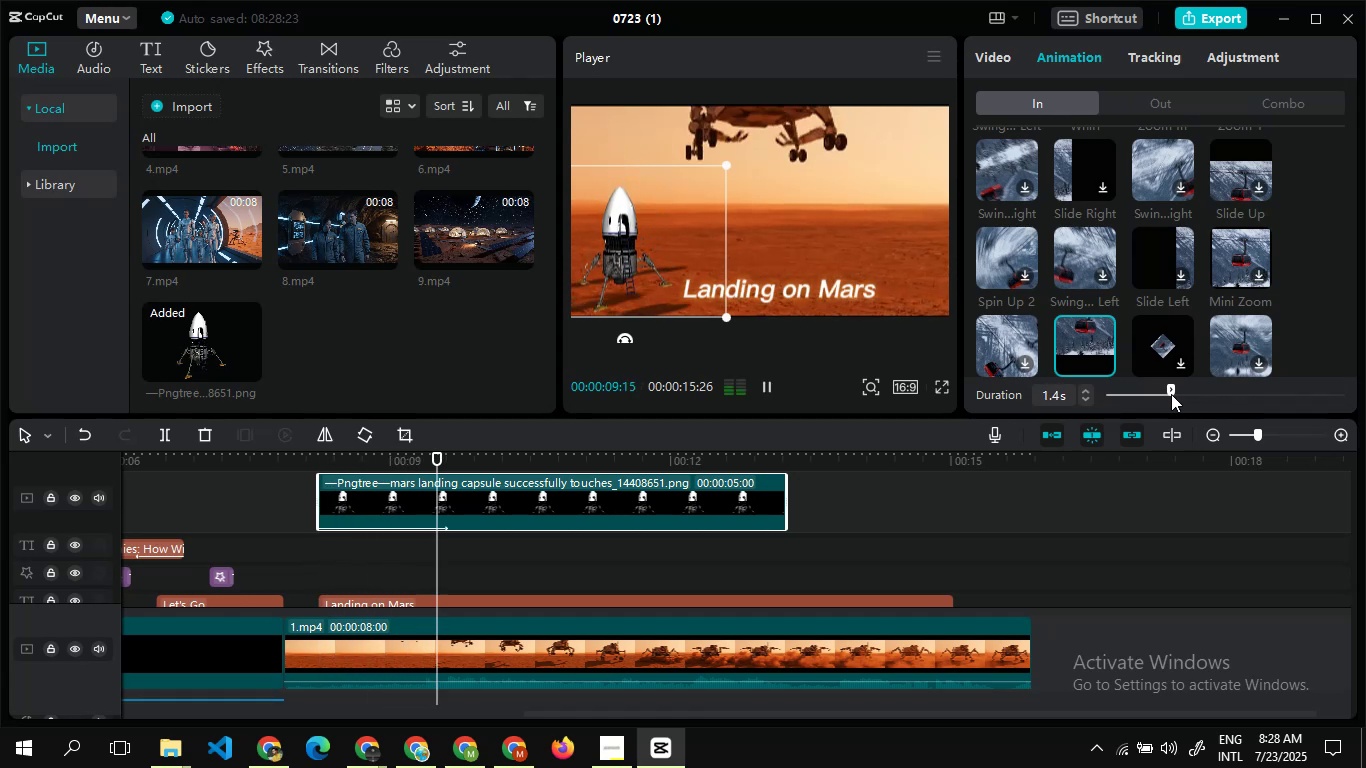 
wait(9.41)
 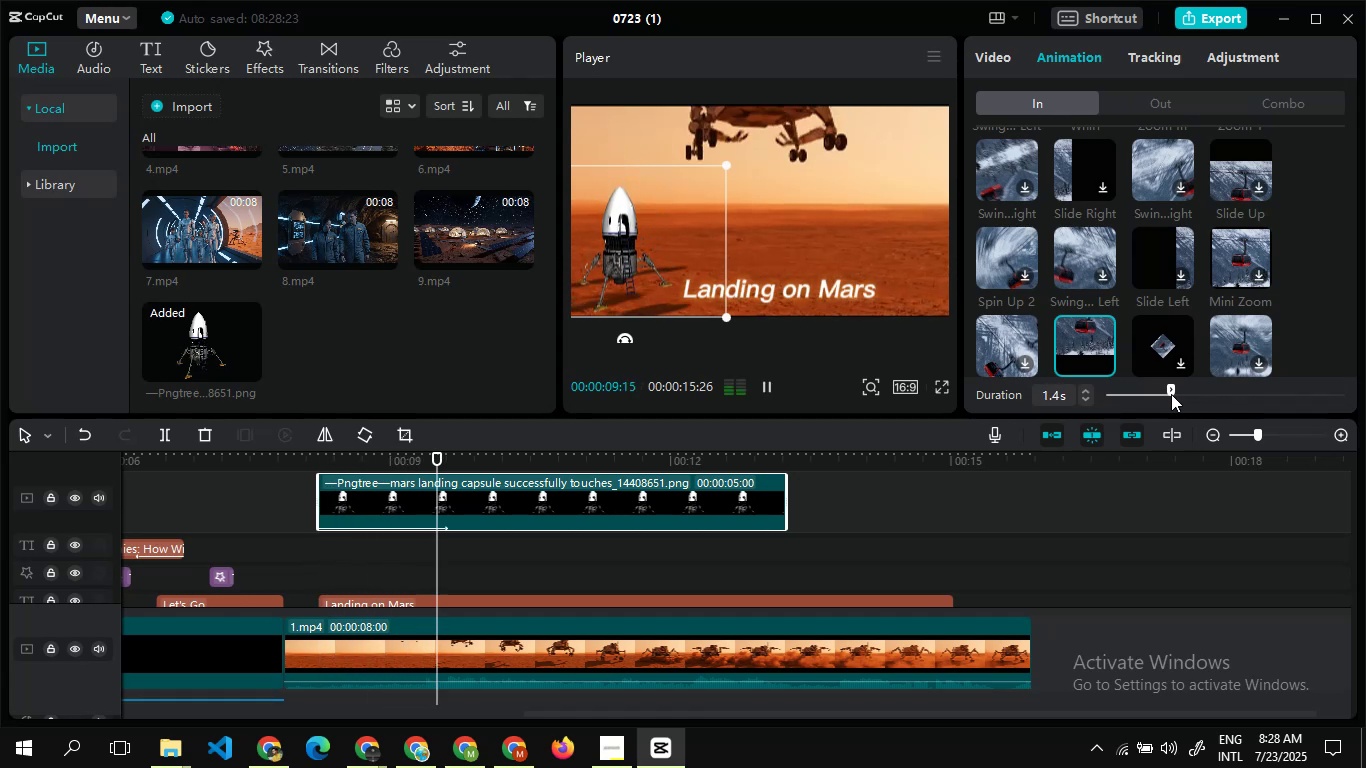 
left_click([1174, 96])
 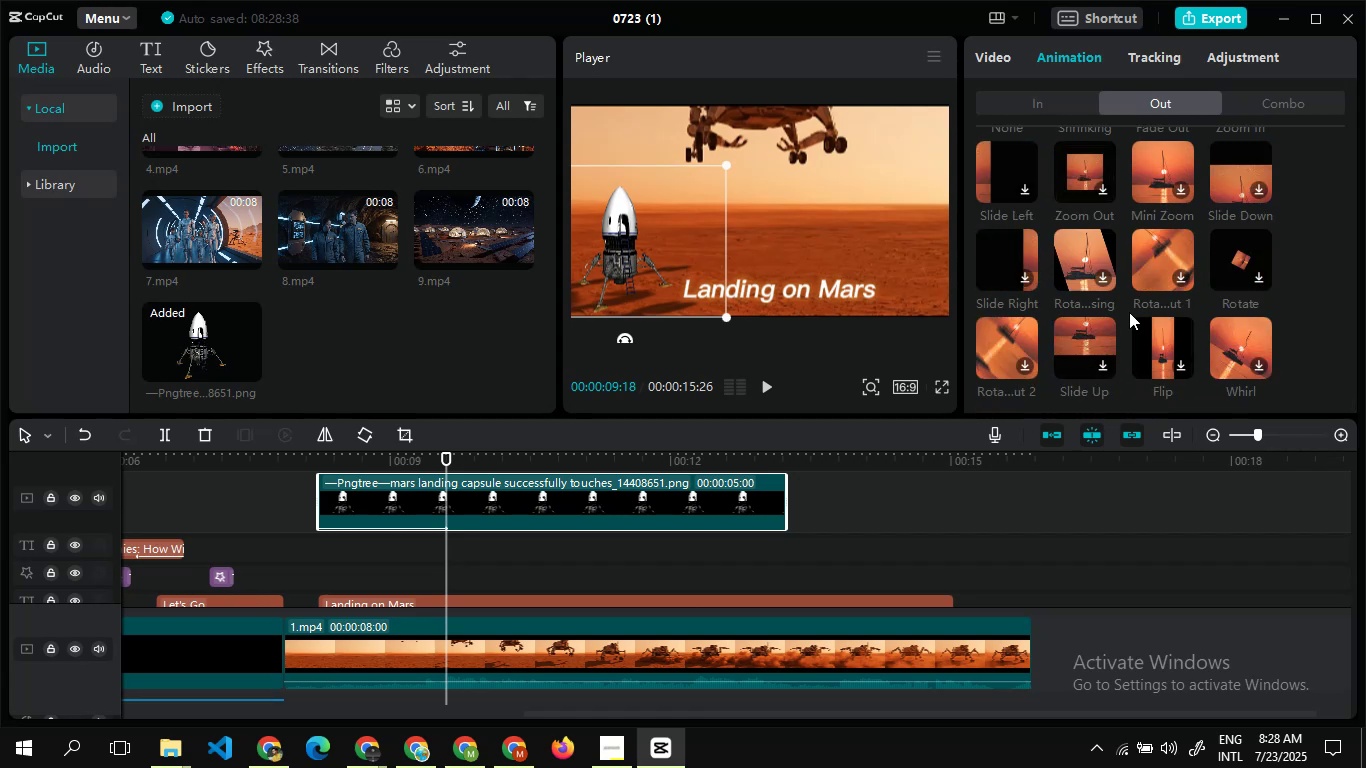 
wait(14.17)
 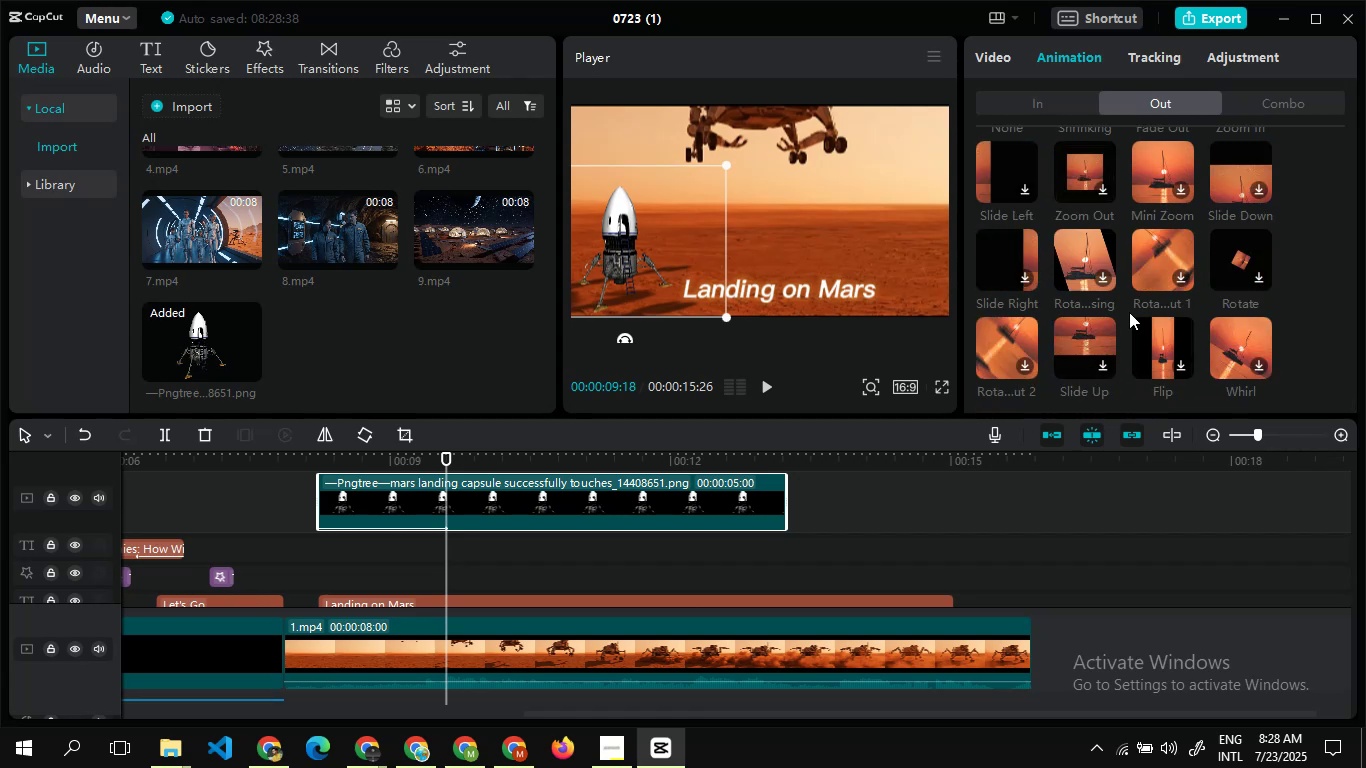 
left_click([1260, 277])
 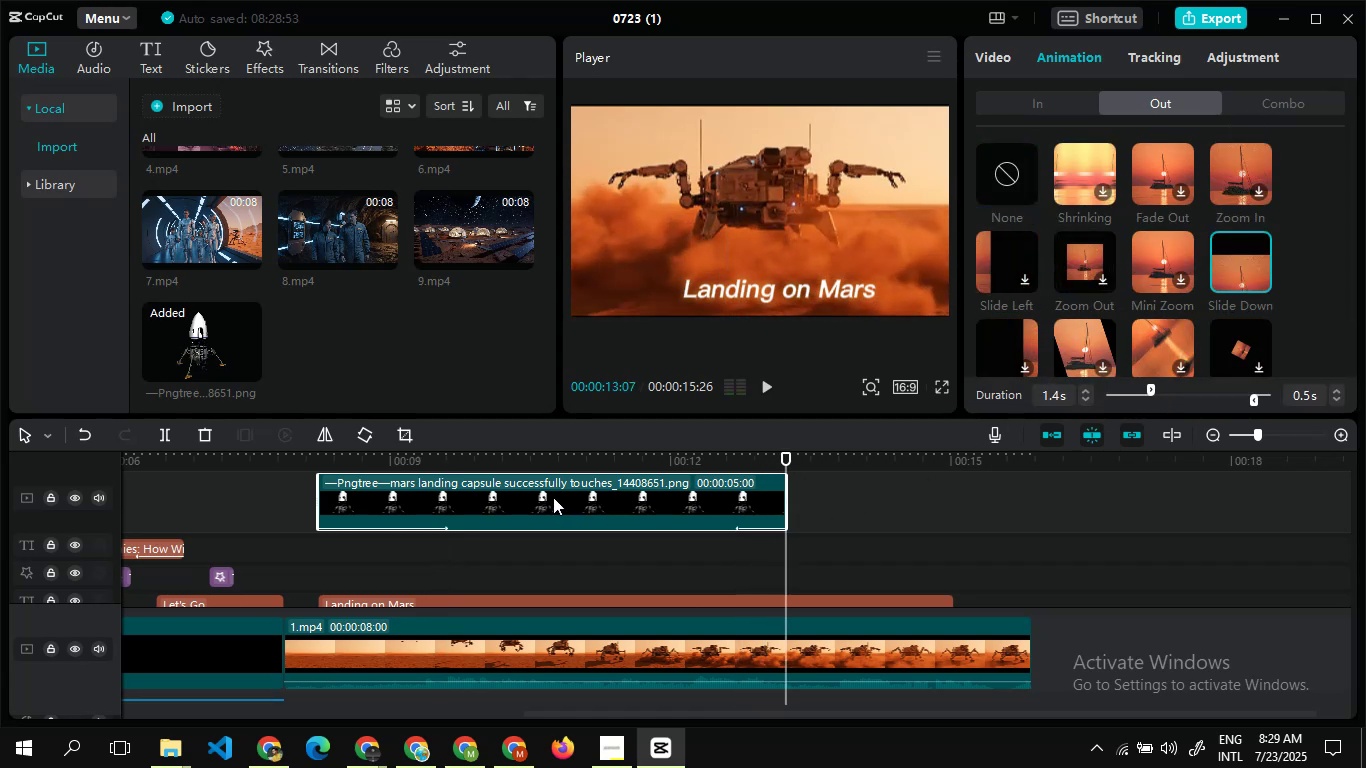 
wait(6.46)
 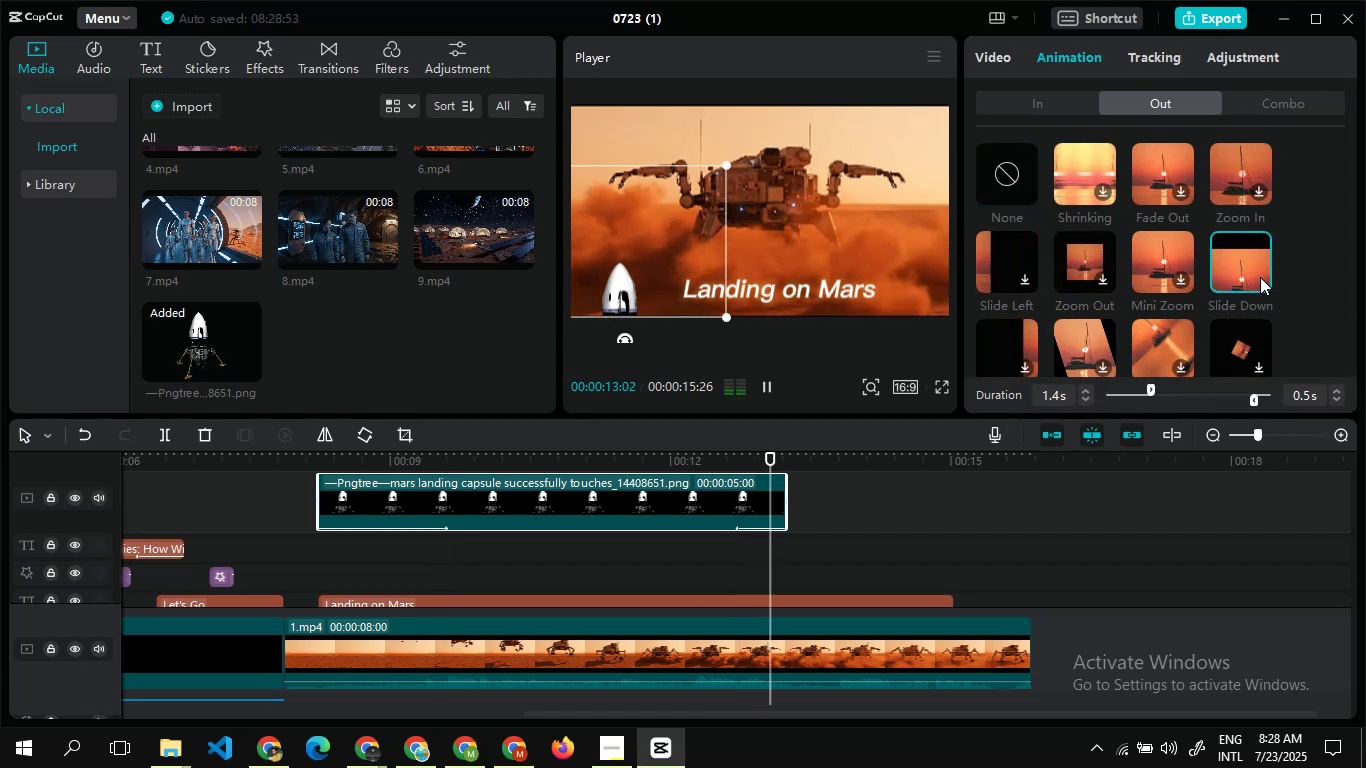 
mouse_move([636, 506])
 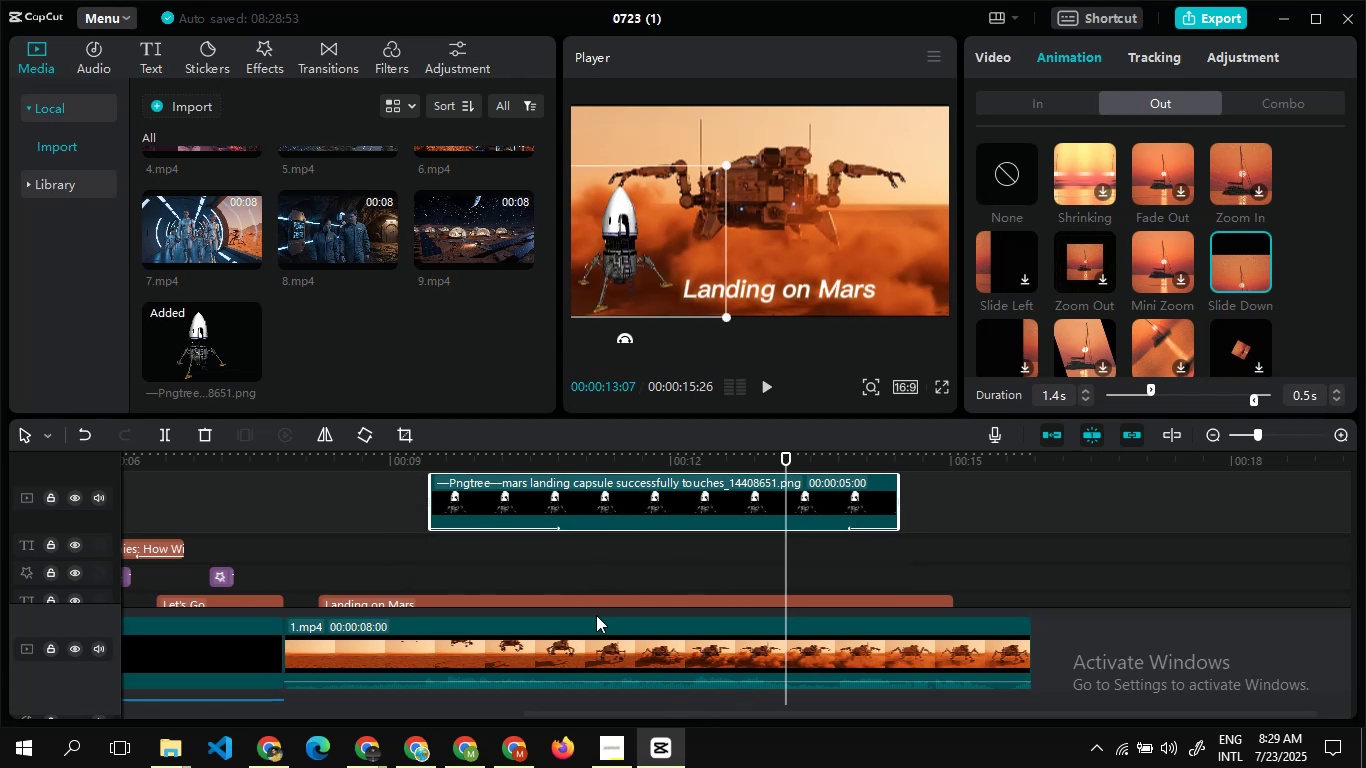 
wait(10.65)
 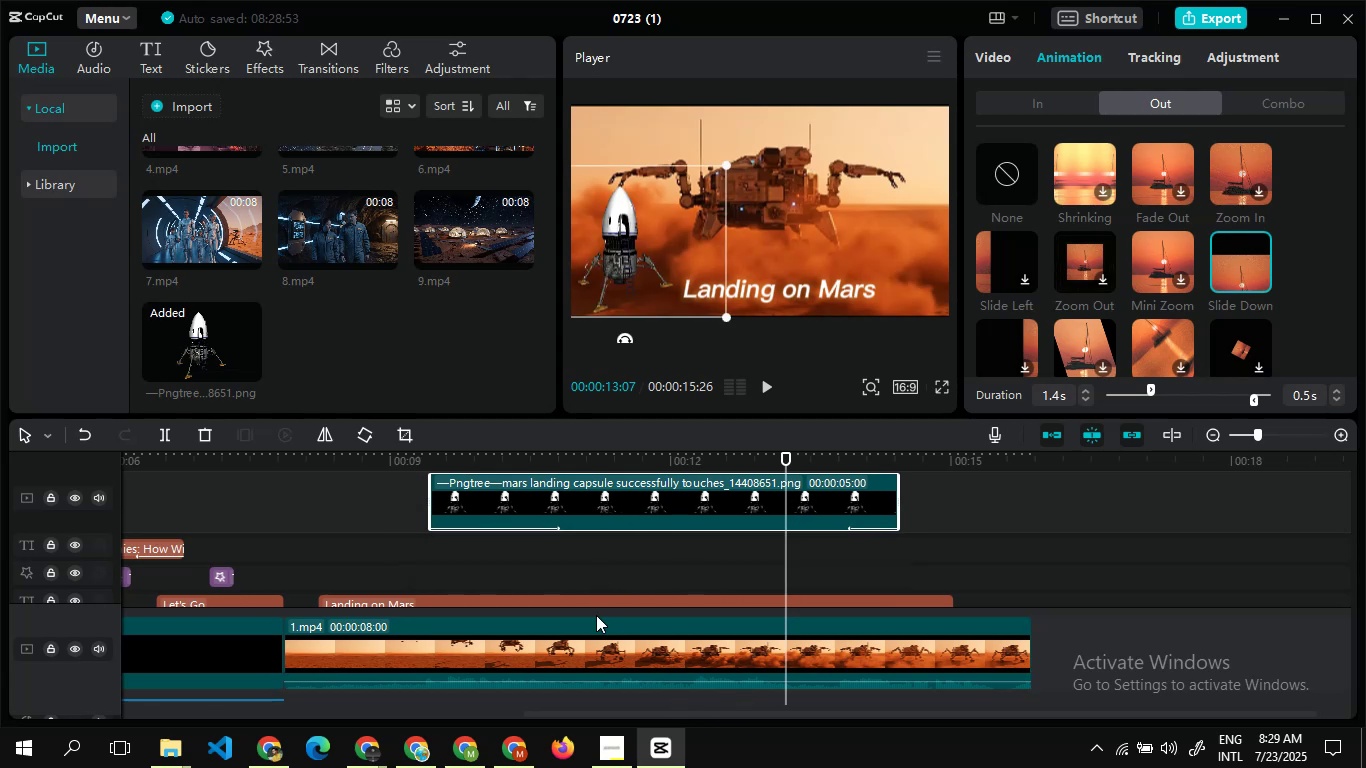 
double_click([212, 521])
 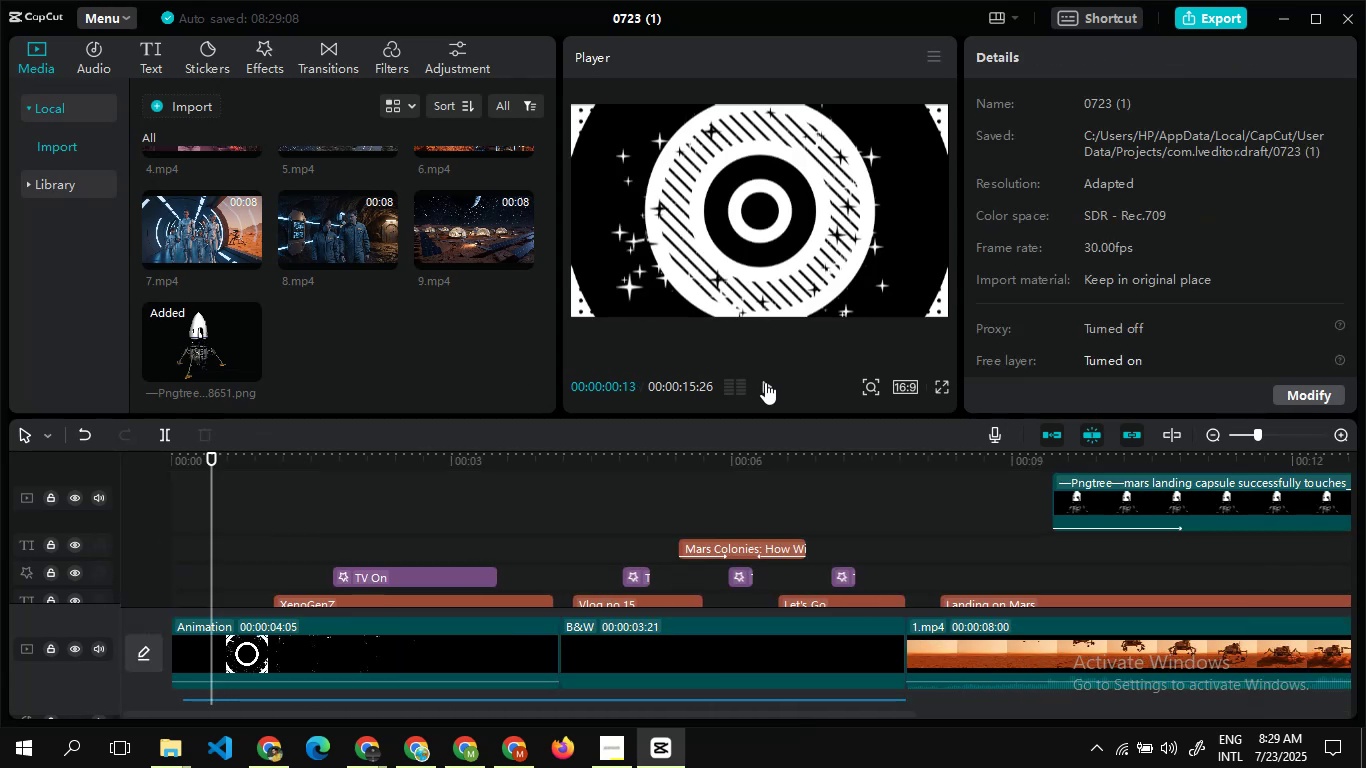 
left_click([765, 382])
 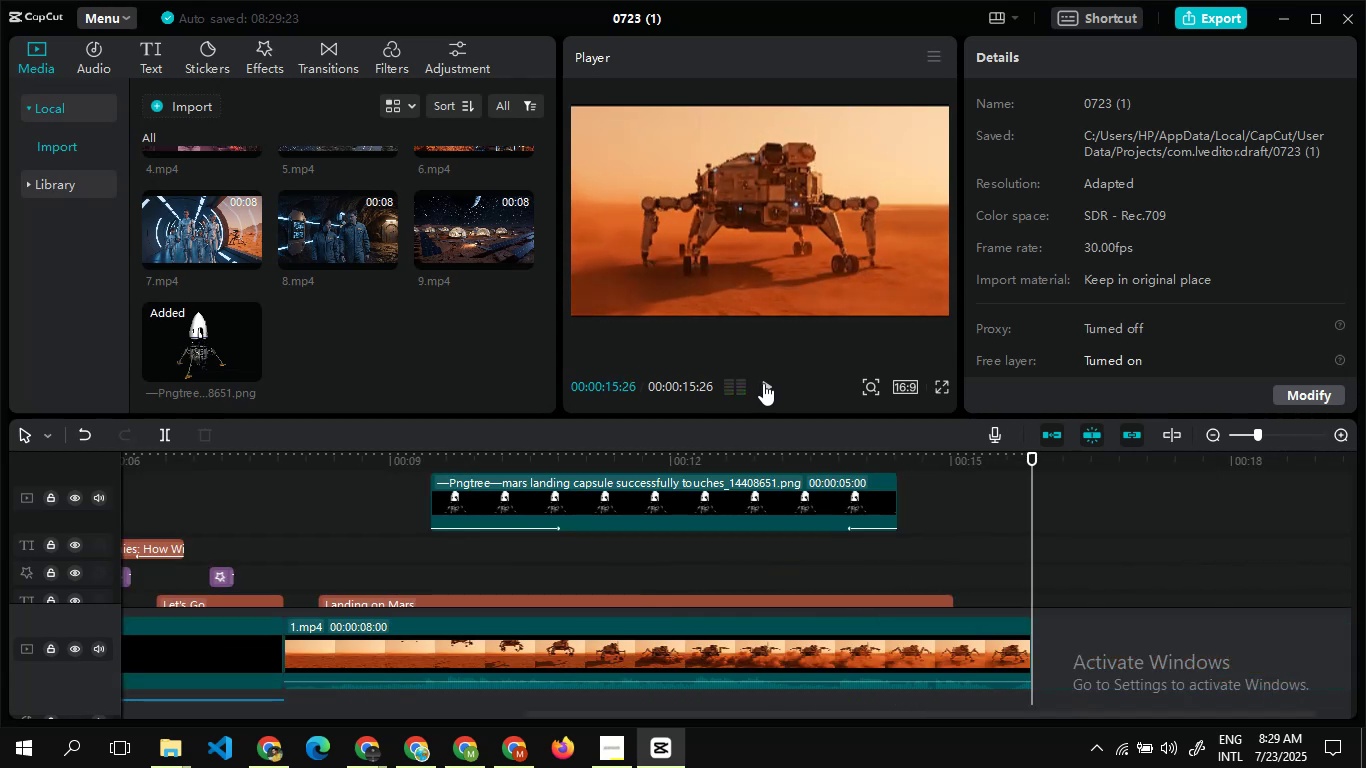 
wait(21.03)
 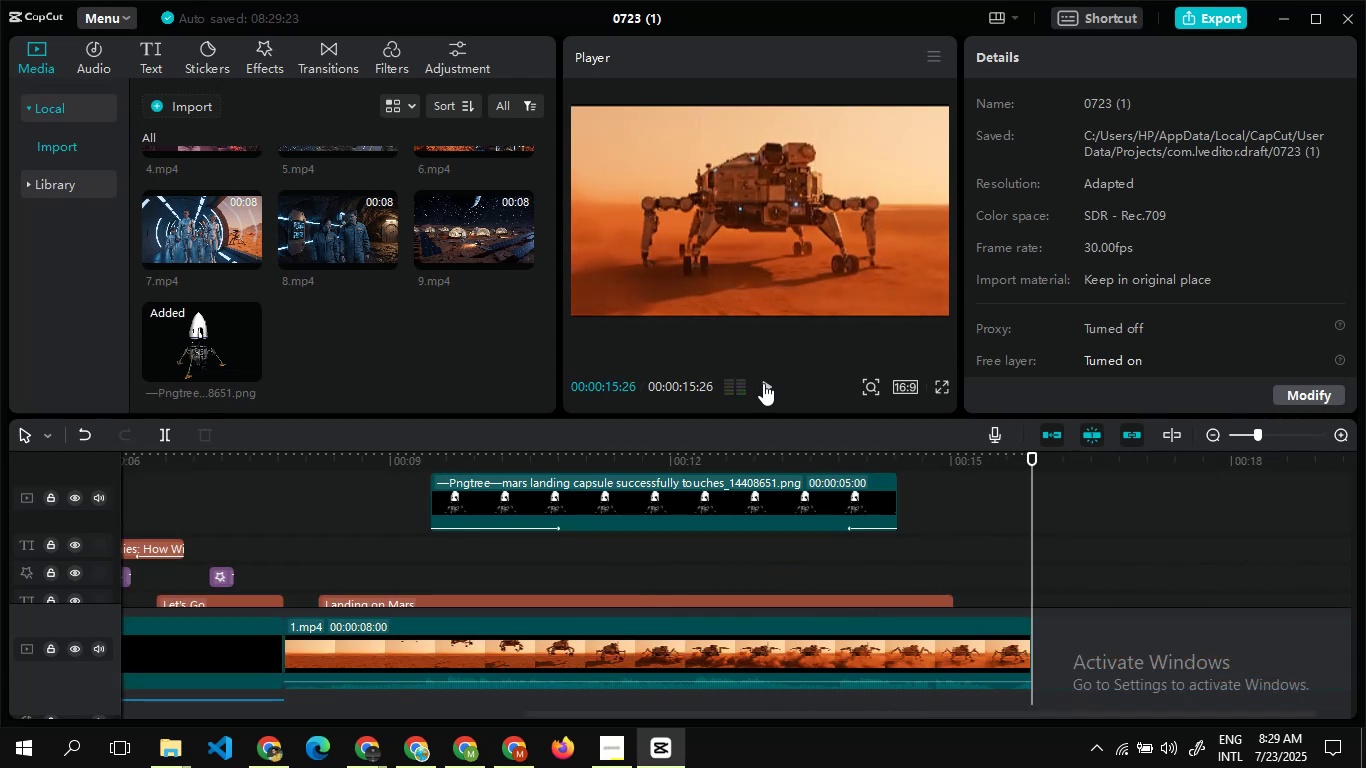 
left_click([378, 220])
 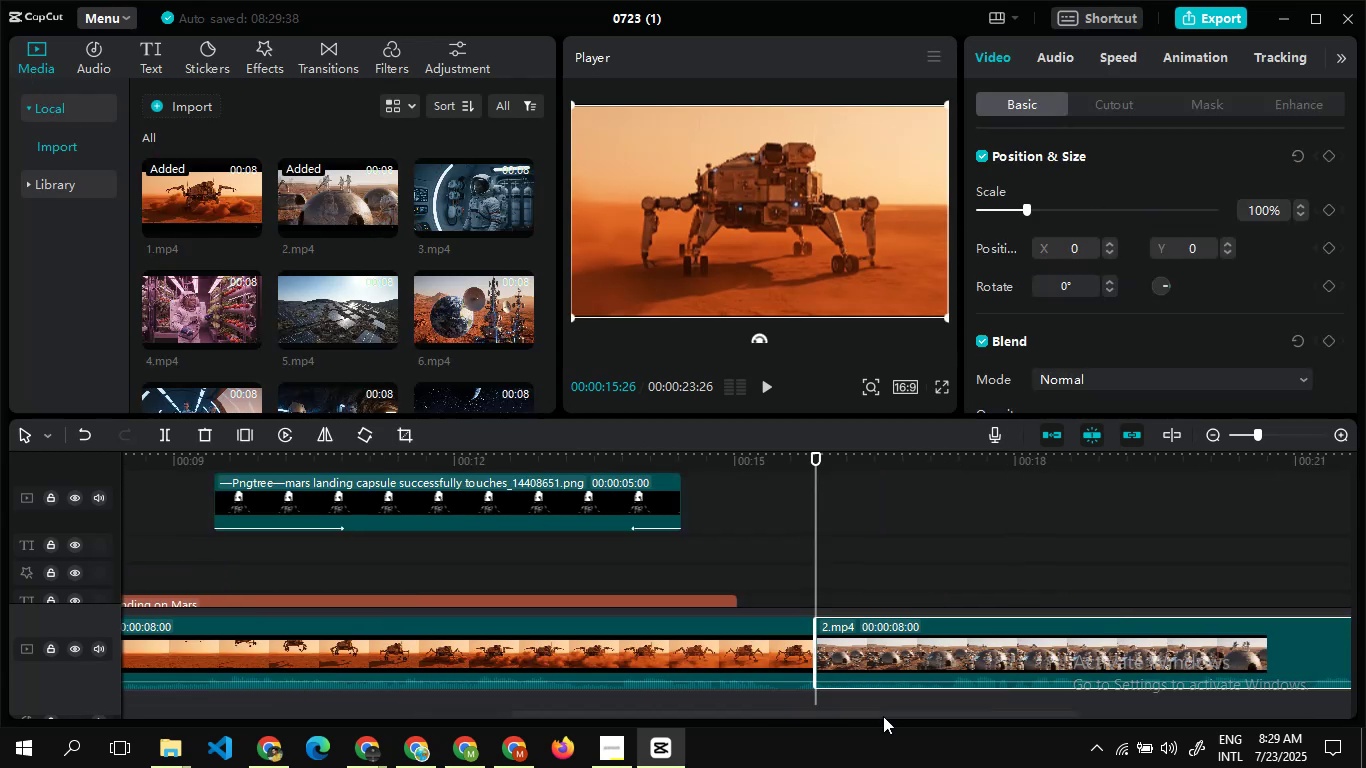 
left_click([353, 56])
 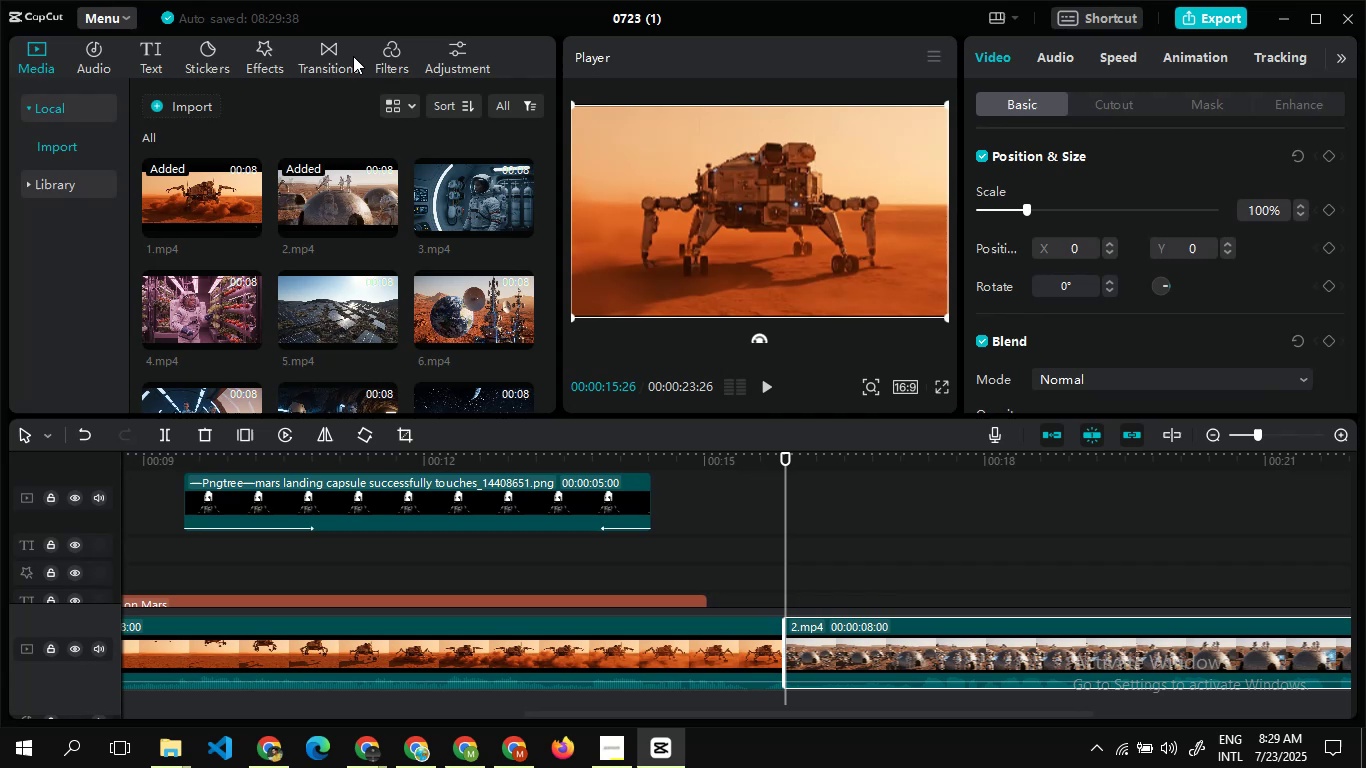 
left_click([336, 56])
 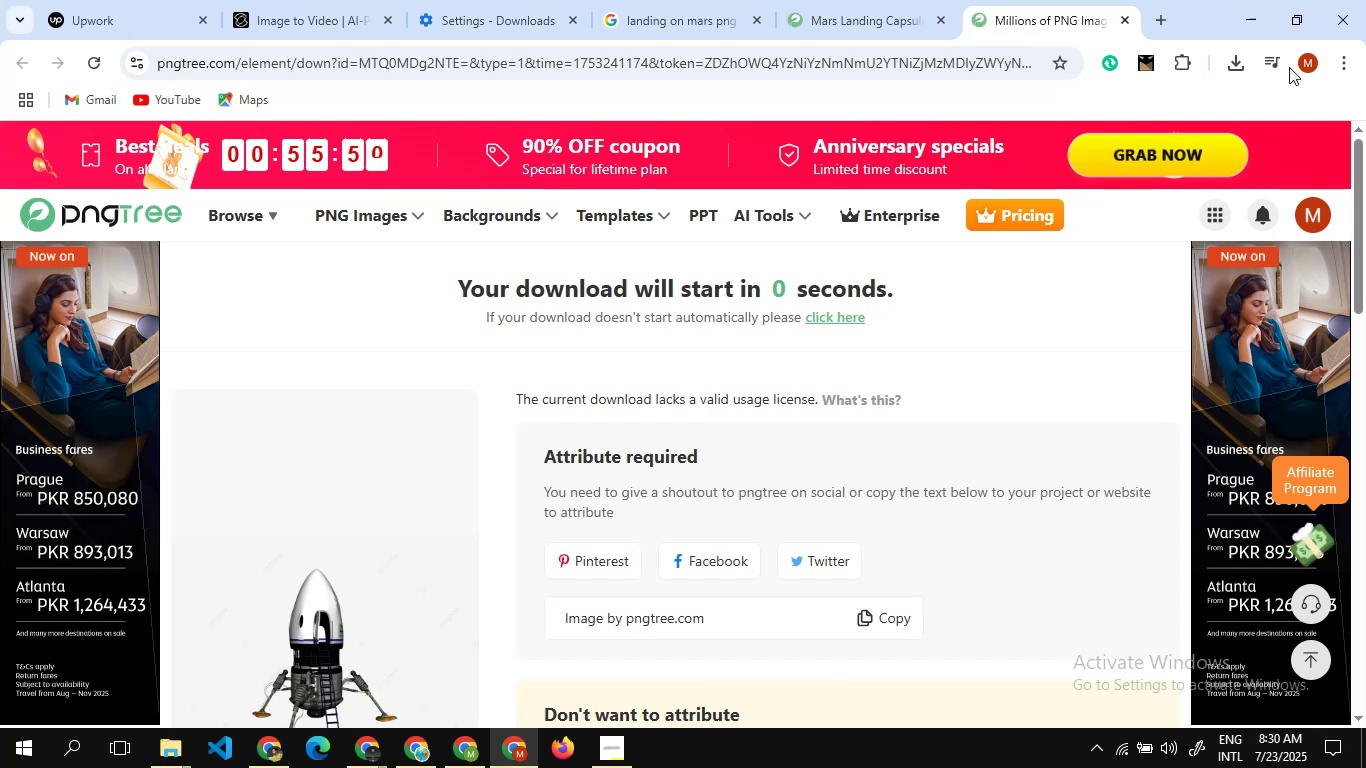 
wait(25.26)
 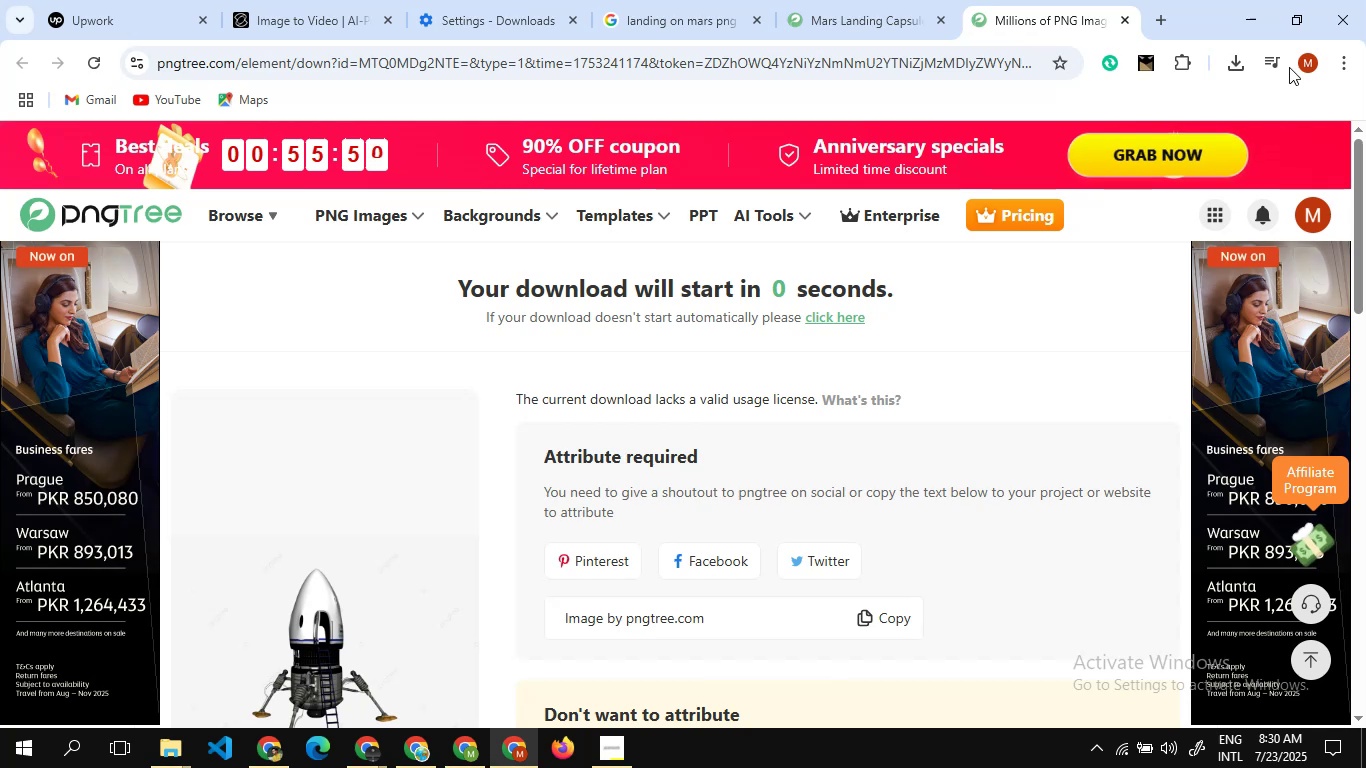 
left_click([1252, 18])
 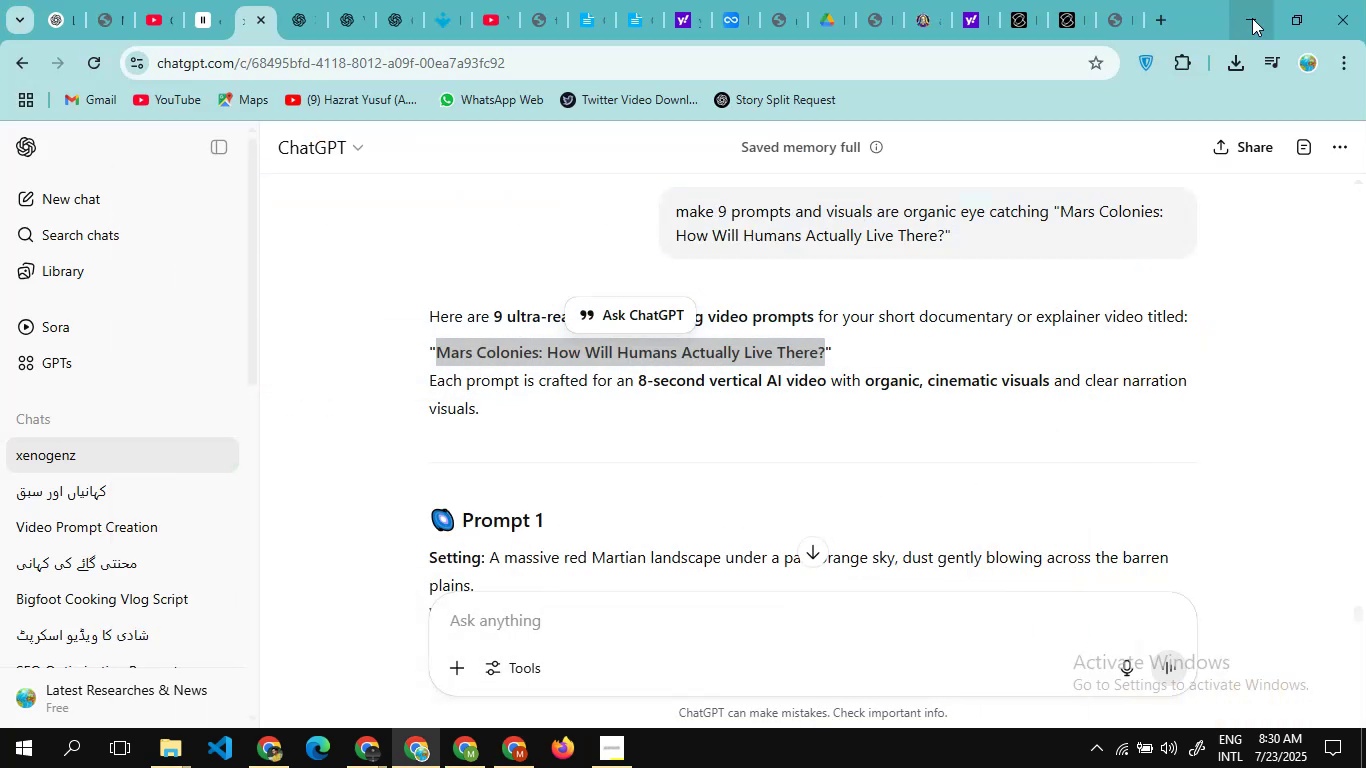 
left_click([1252, 18])
 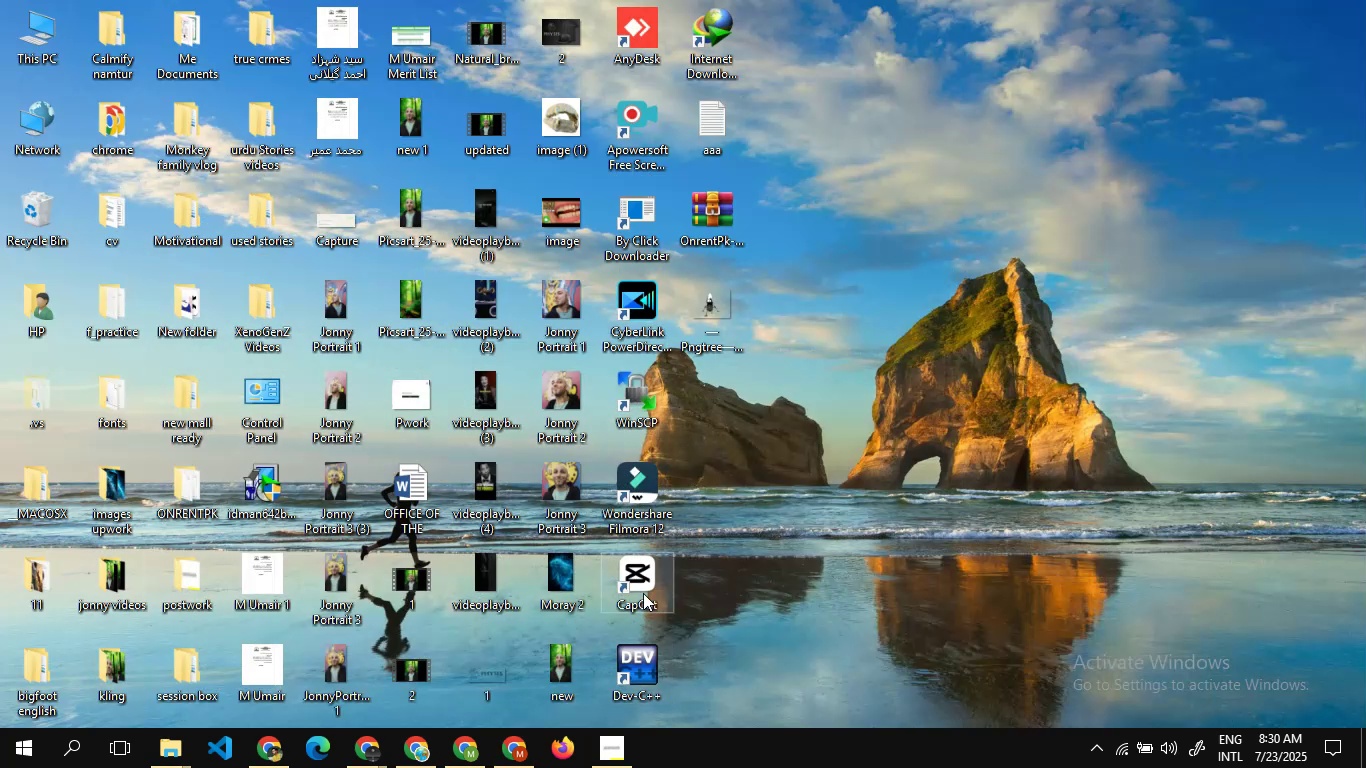 
double_click([643, 592])
 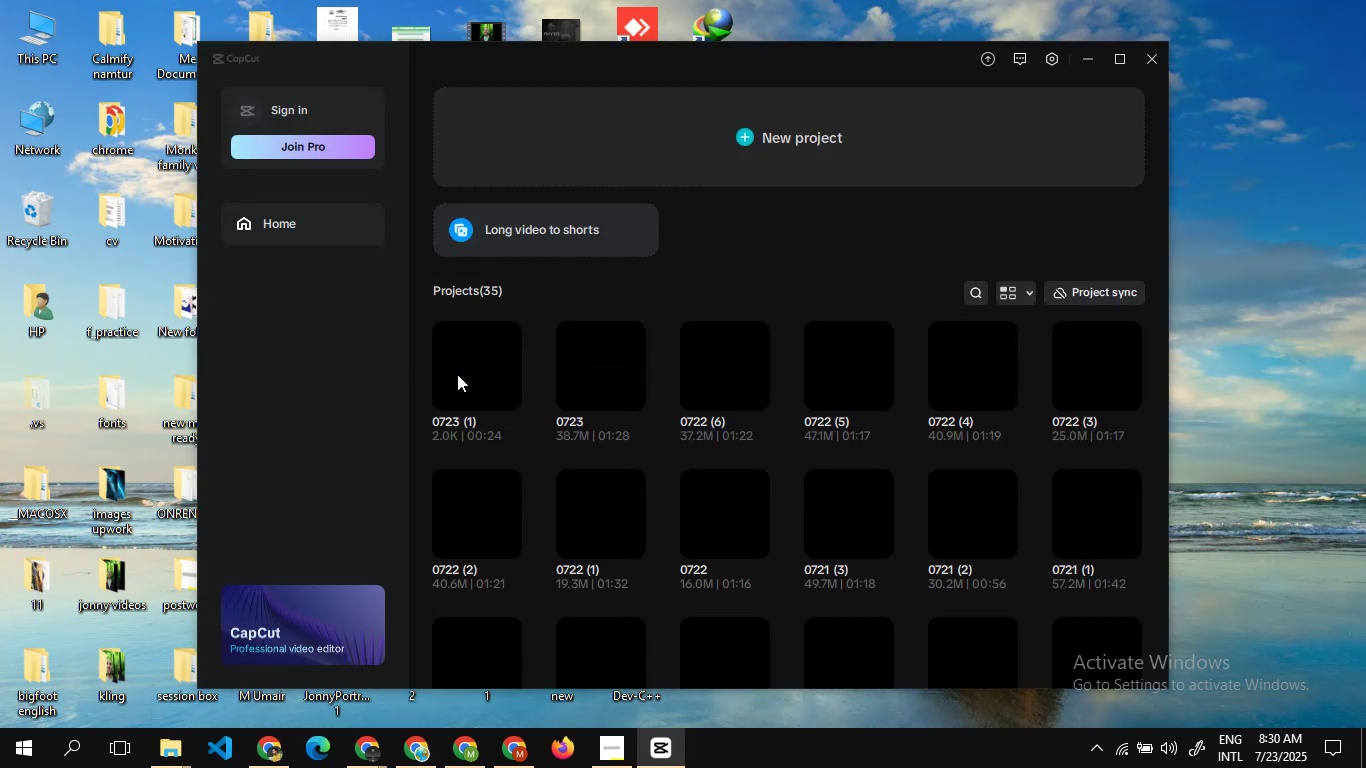 
wait(24.5)
 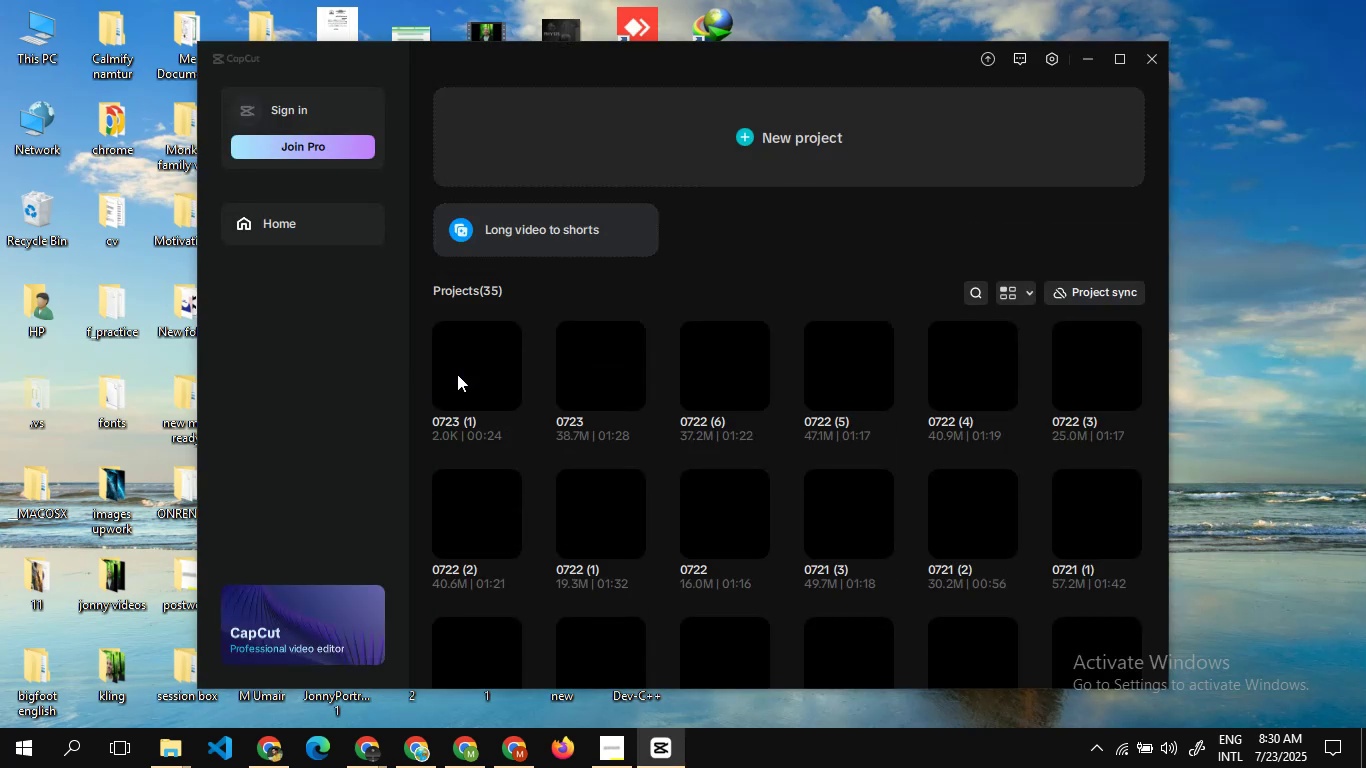 
left_click([457, 374])
 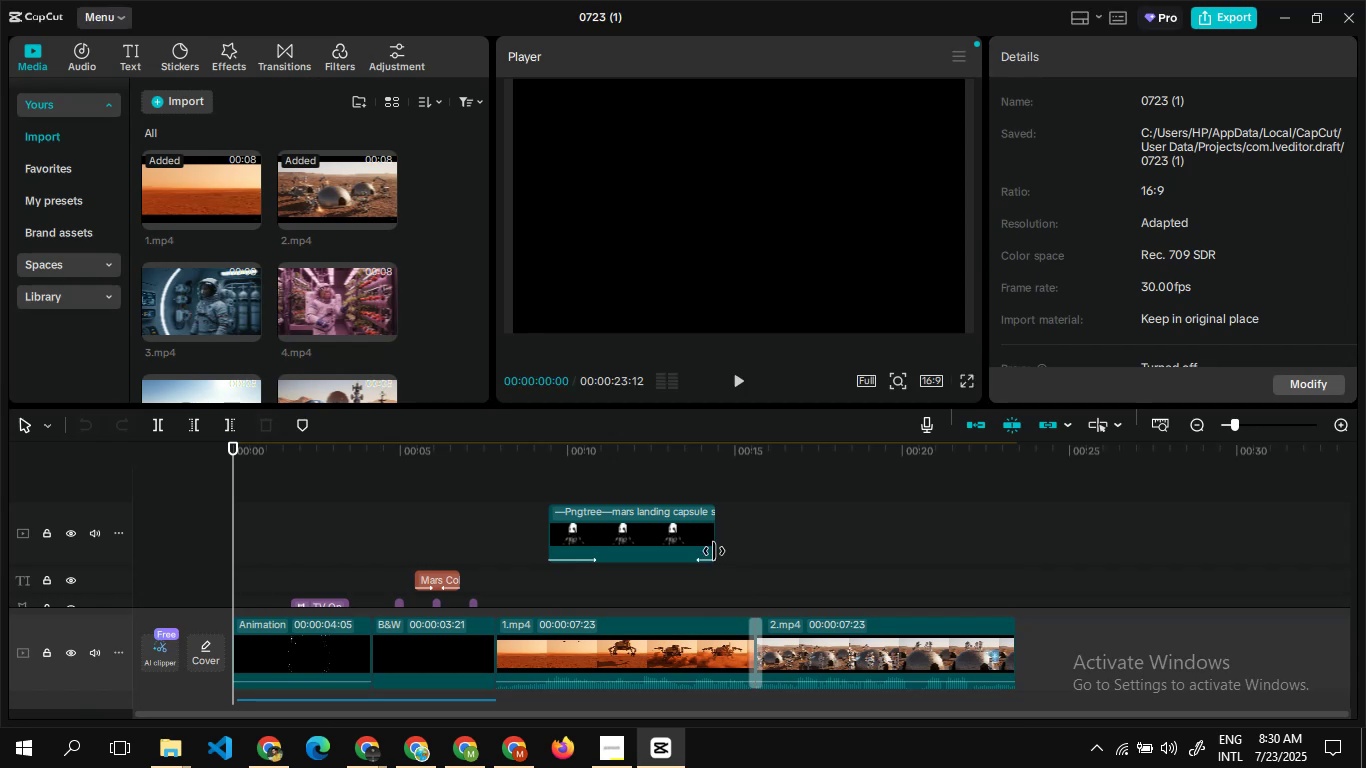 
wait(22.38)
 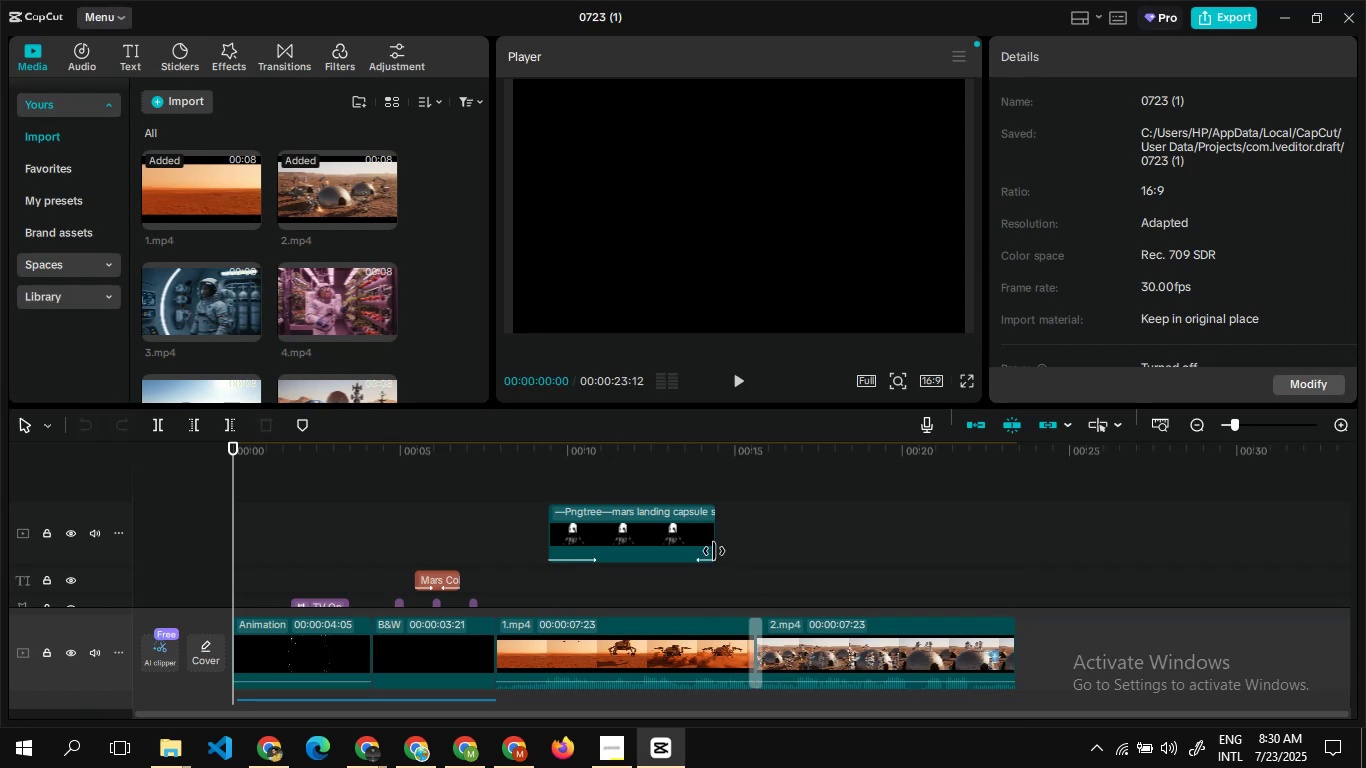 
double_click([735, 539])
 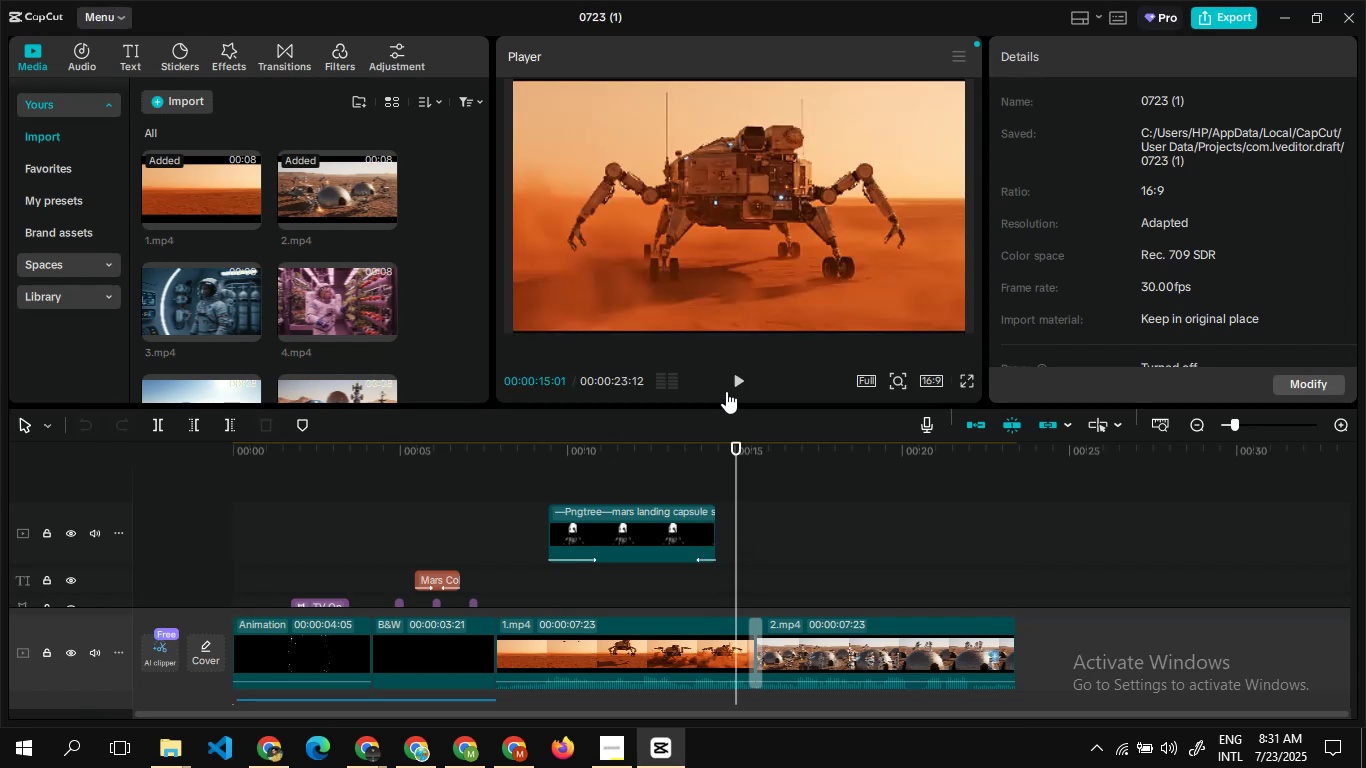 
left_click([726, 388])
 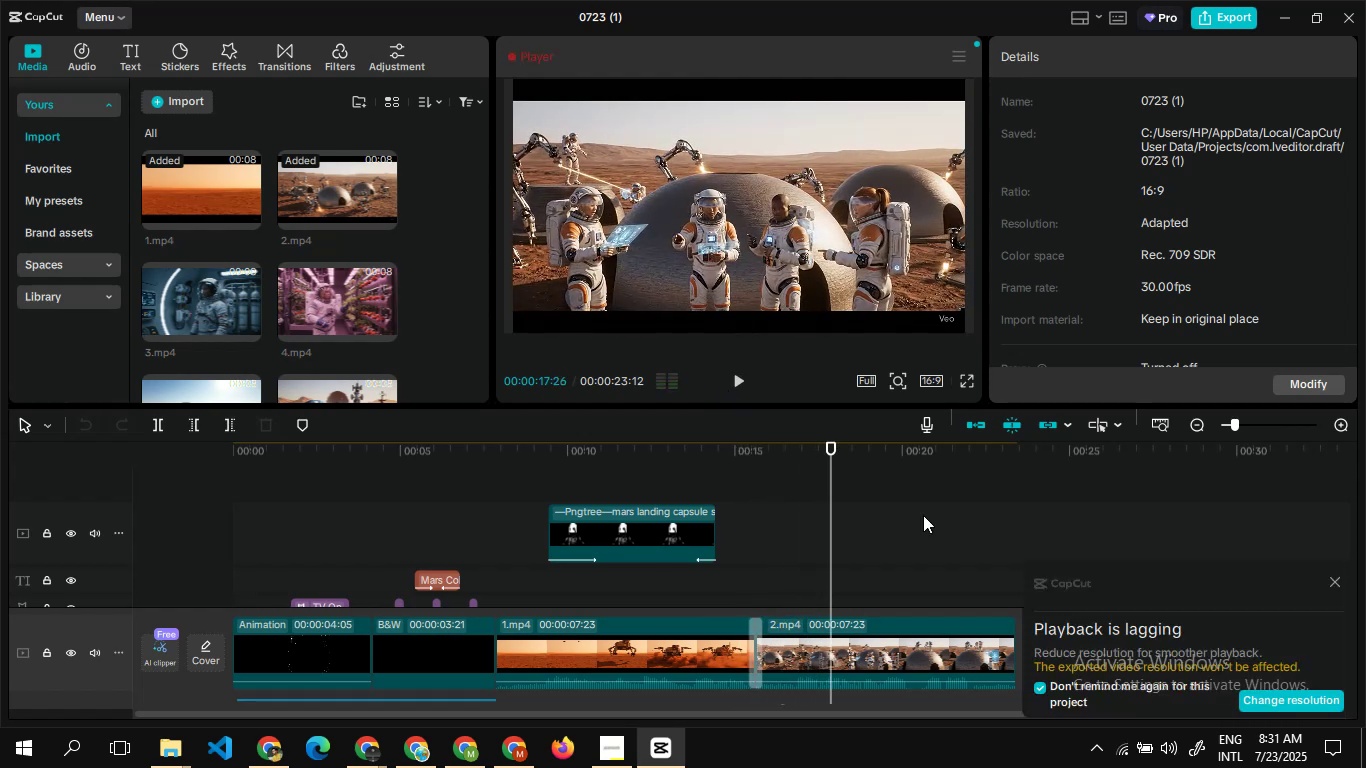 
wait(11.15)
 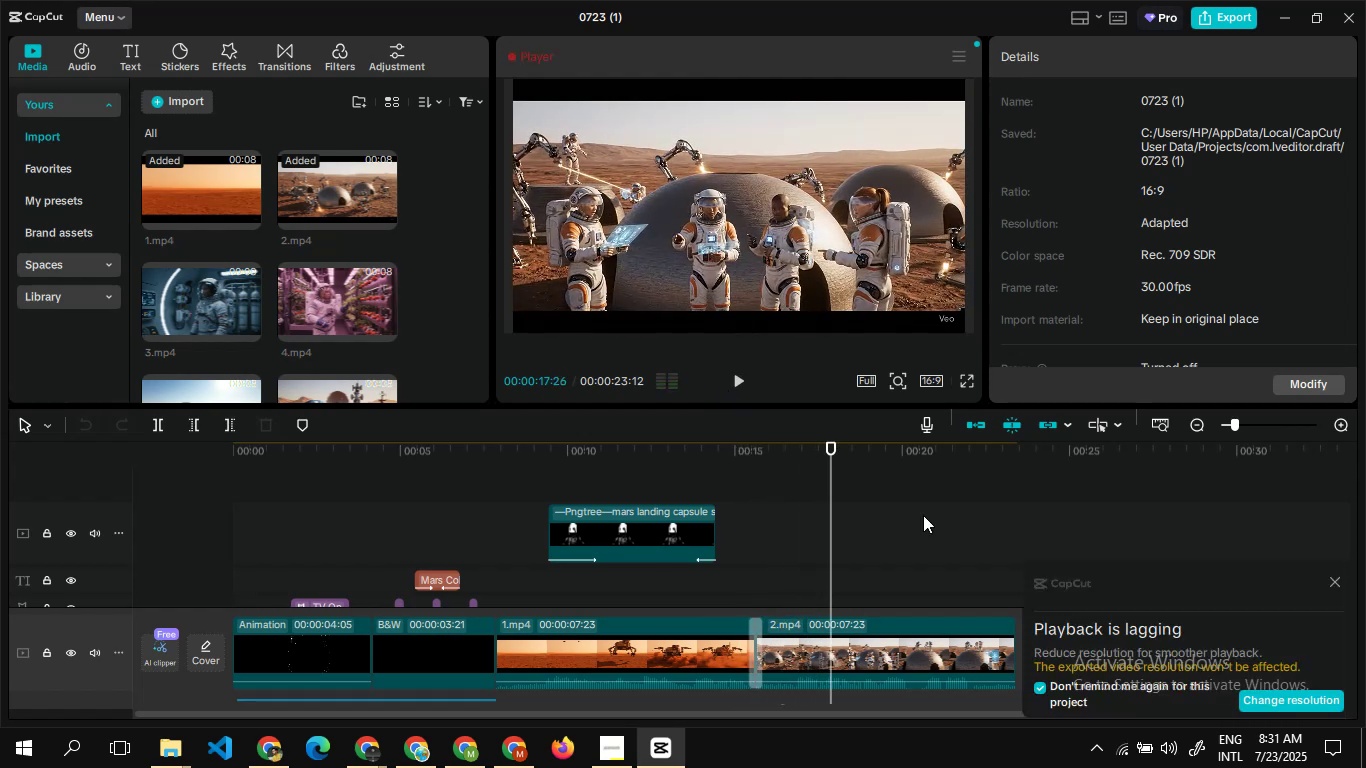 
left_click([1276, 699])
 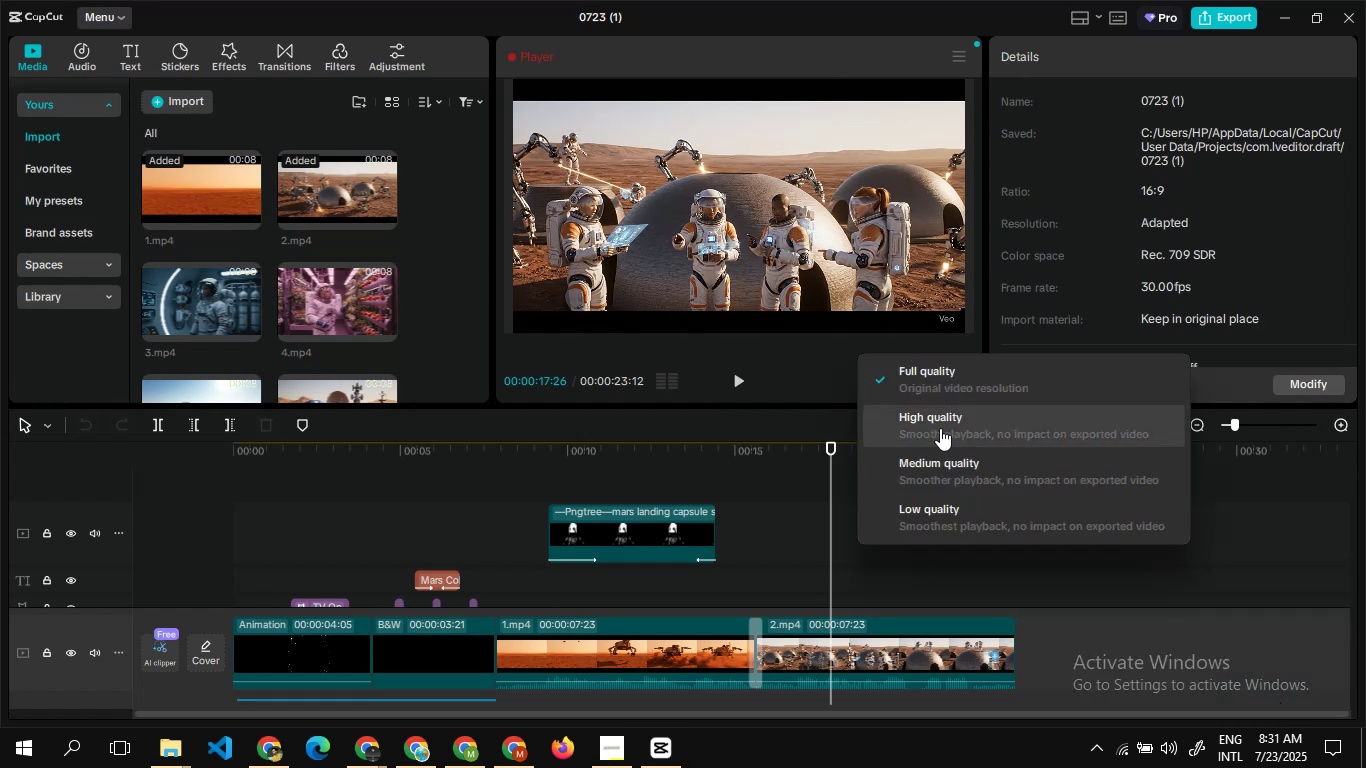 
left_click([962, 472])
 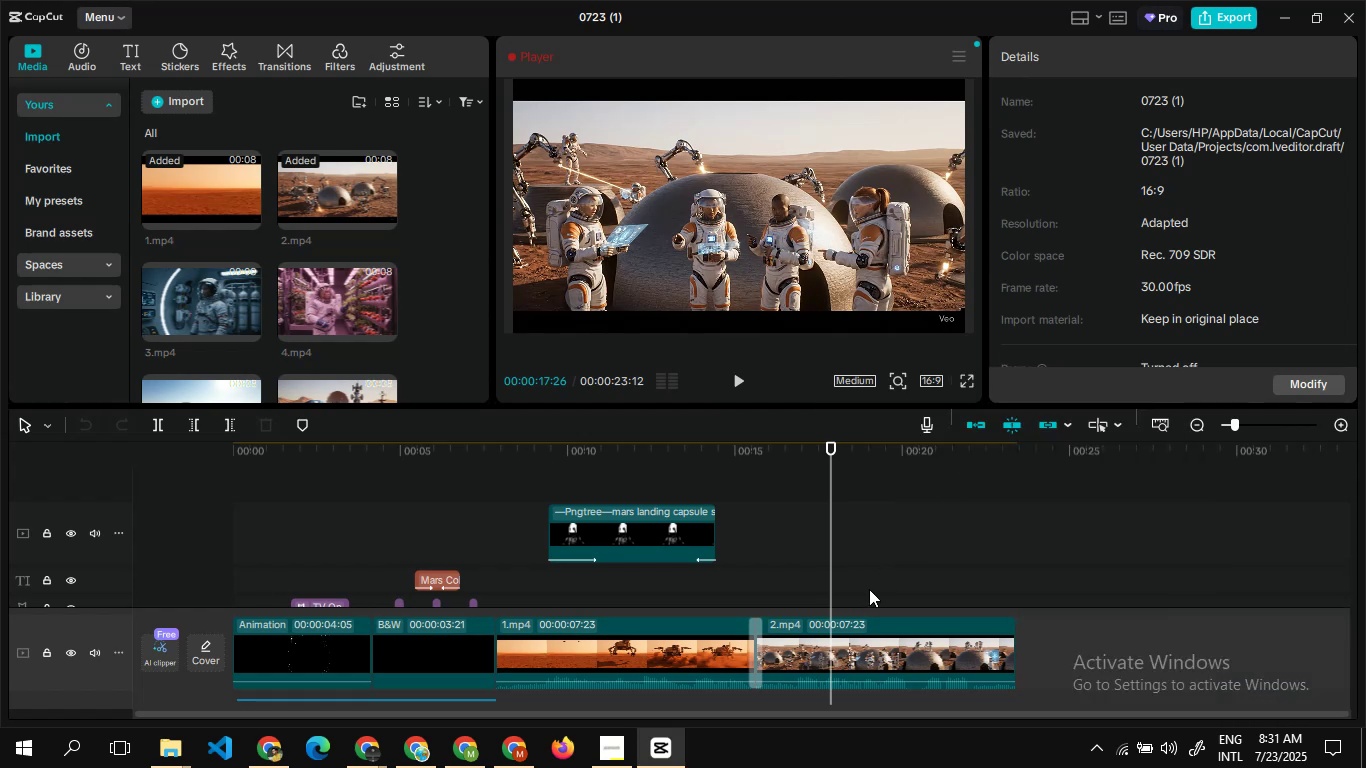 
double_click([899, 572])
 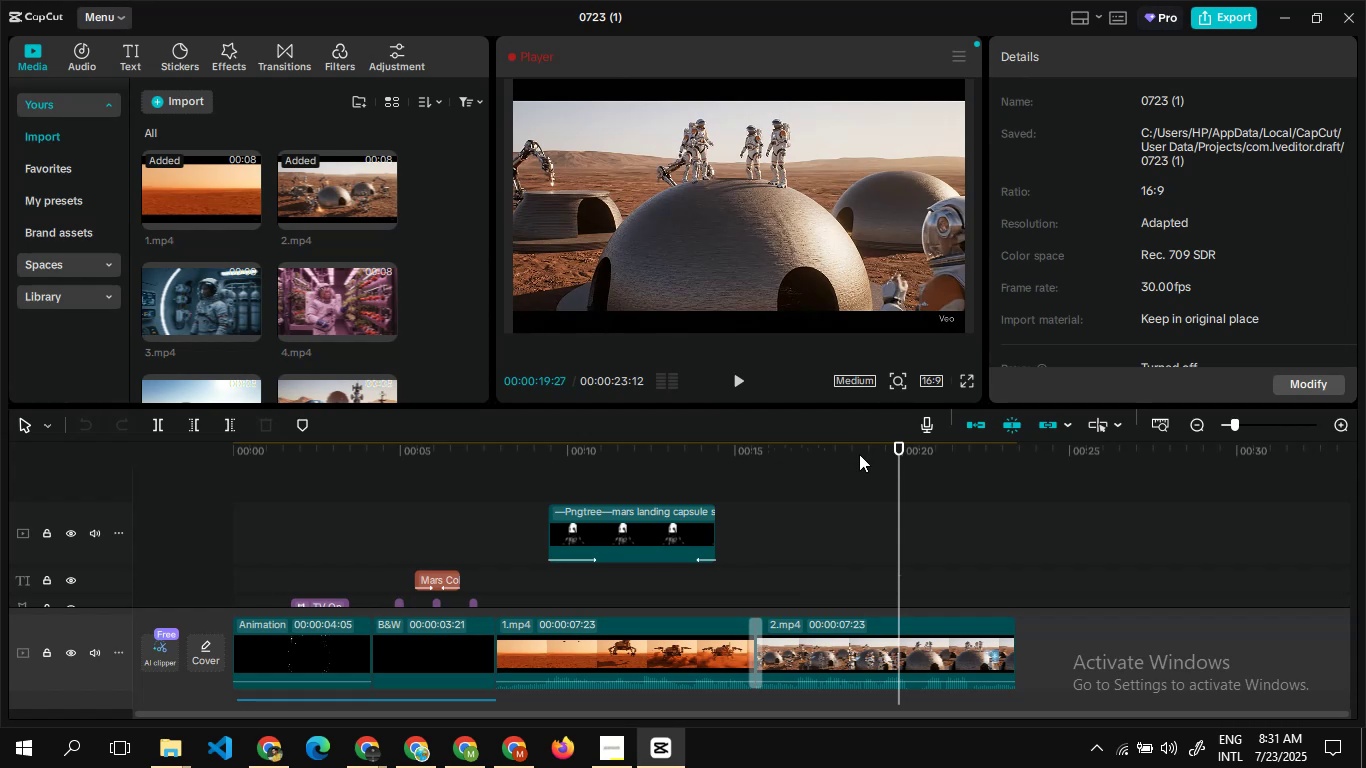 
left_click([854, 661])
 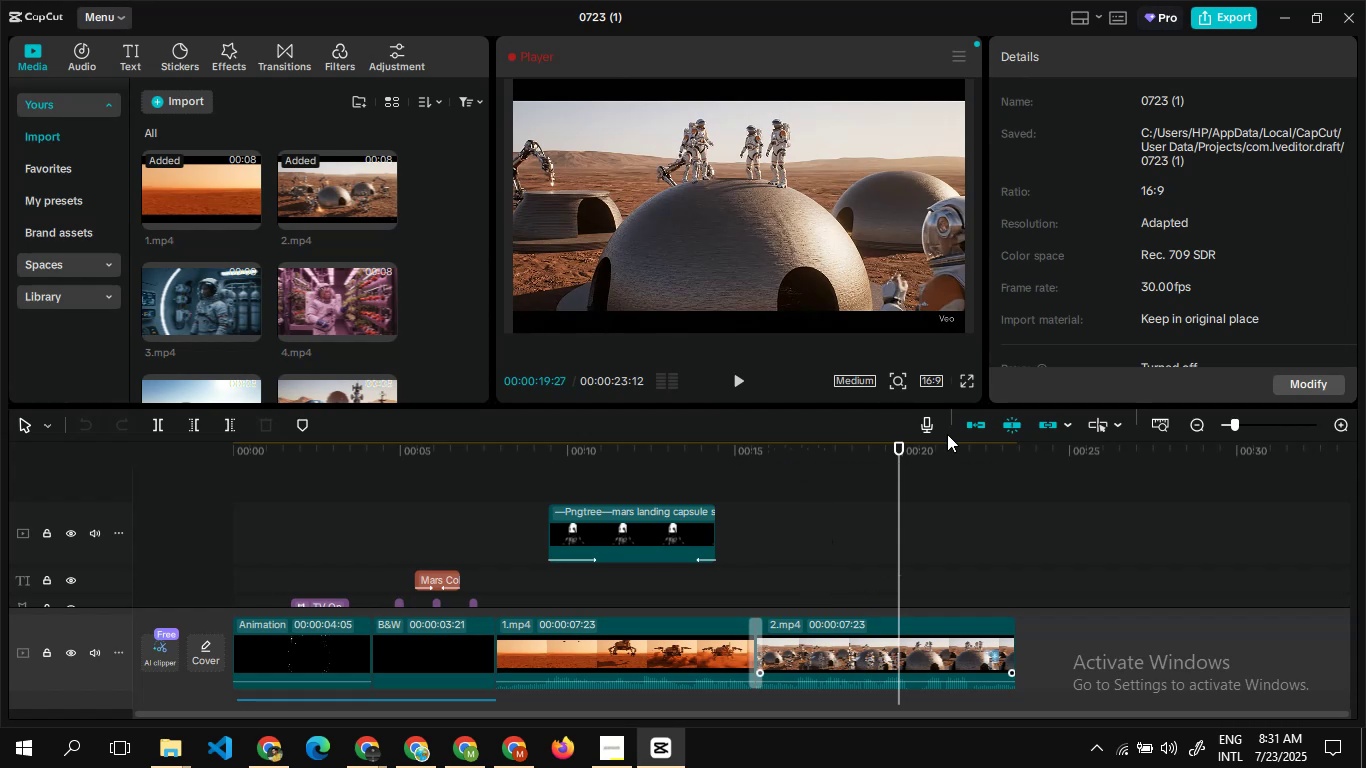 
left_click([939, 624])
 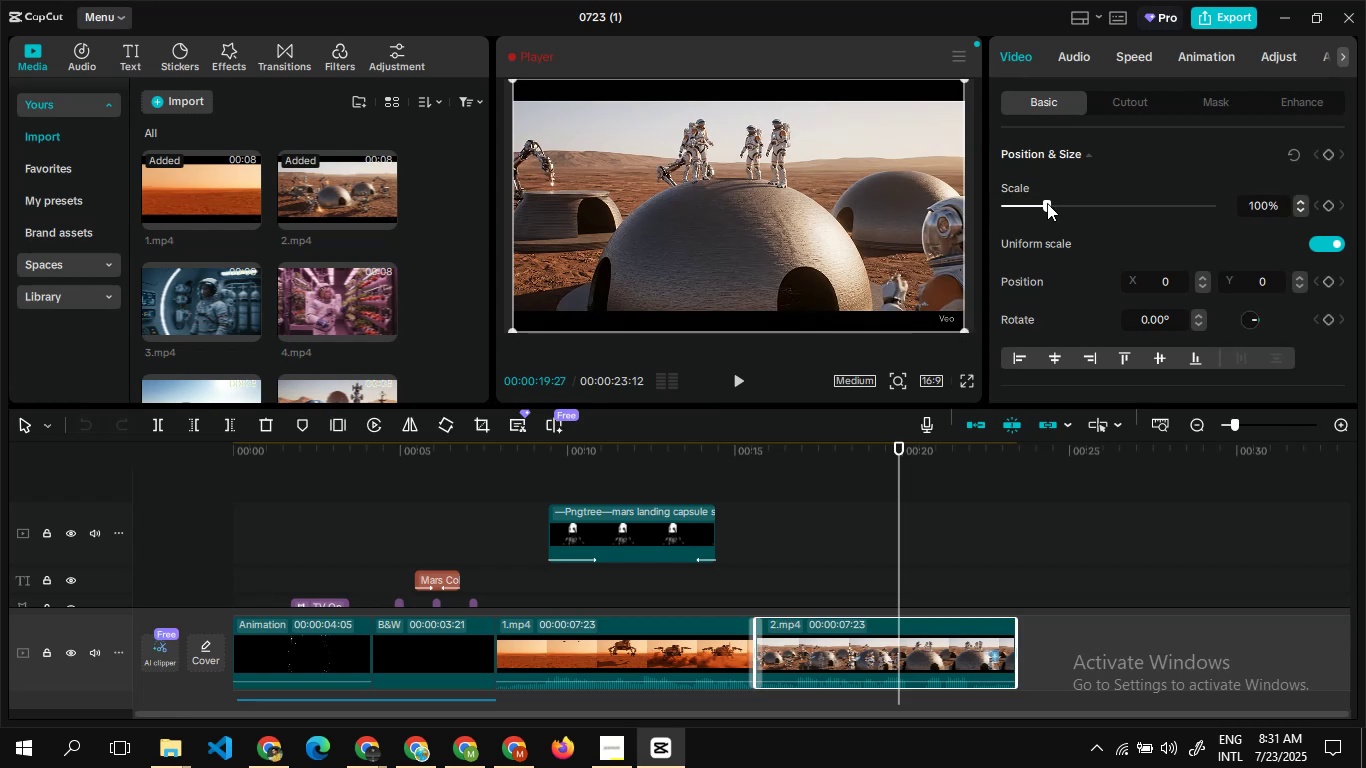 
wait(25.32)
 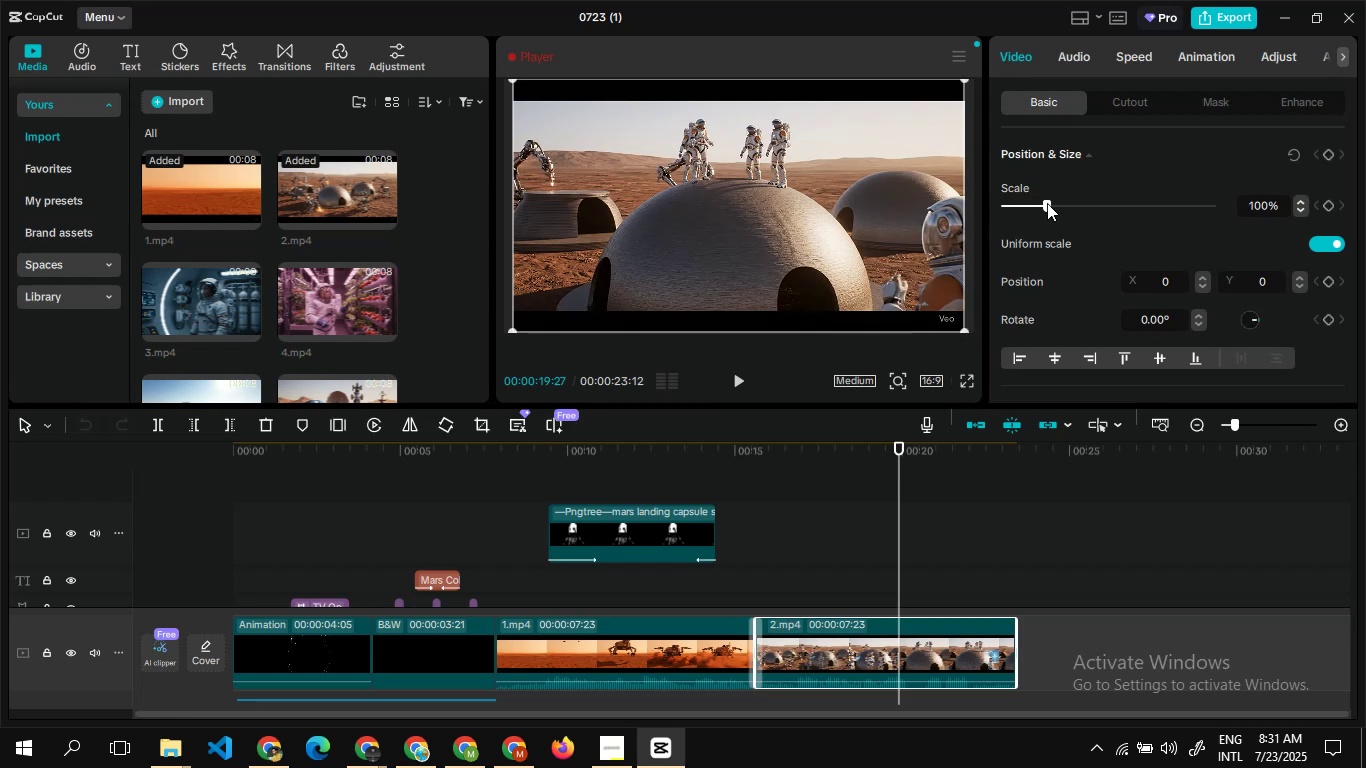 
left_click([769, 499])
 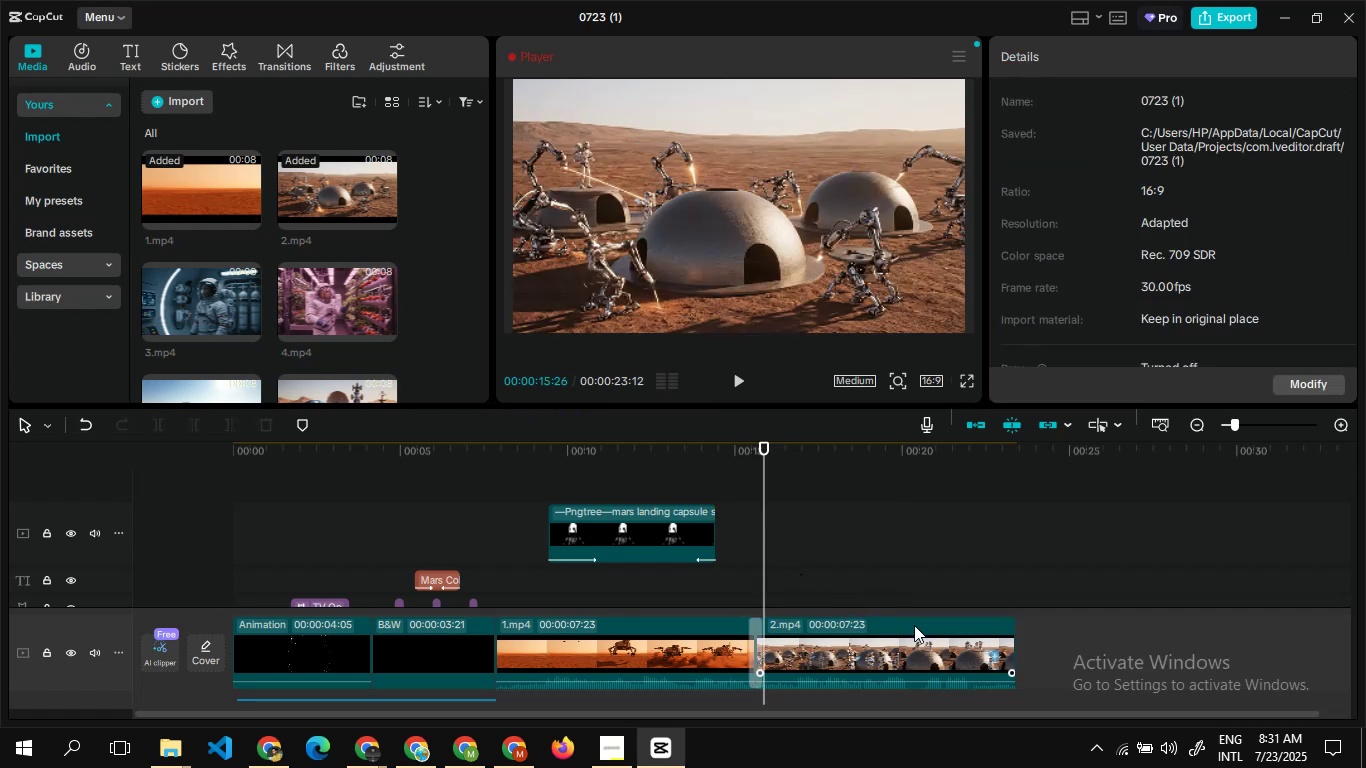 
key(Control+ControlLeft)
 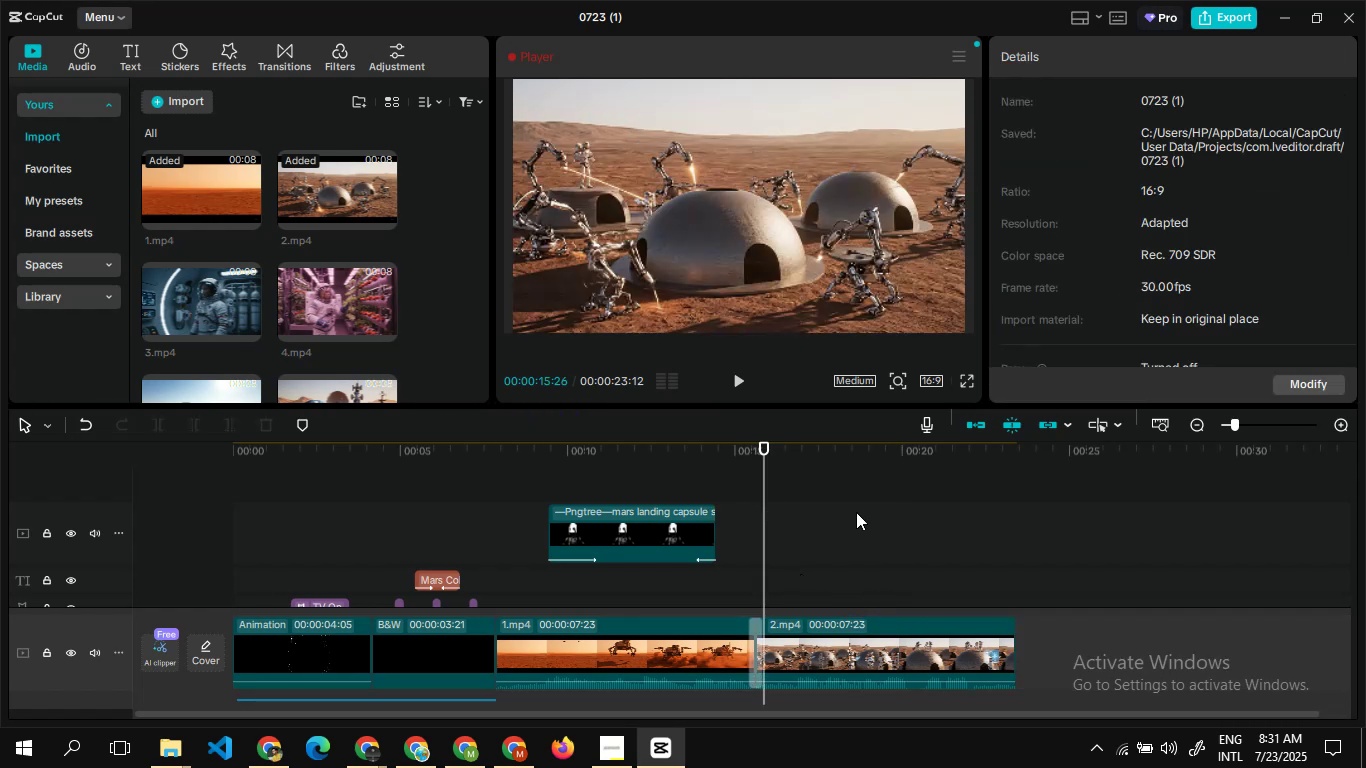 
key(Control+ControlLeft)
 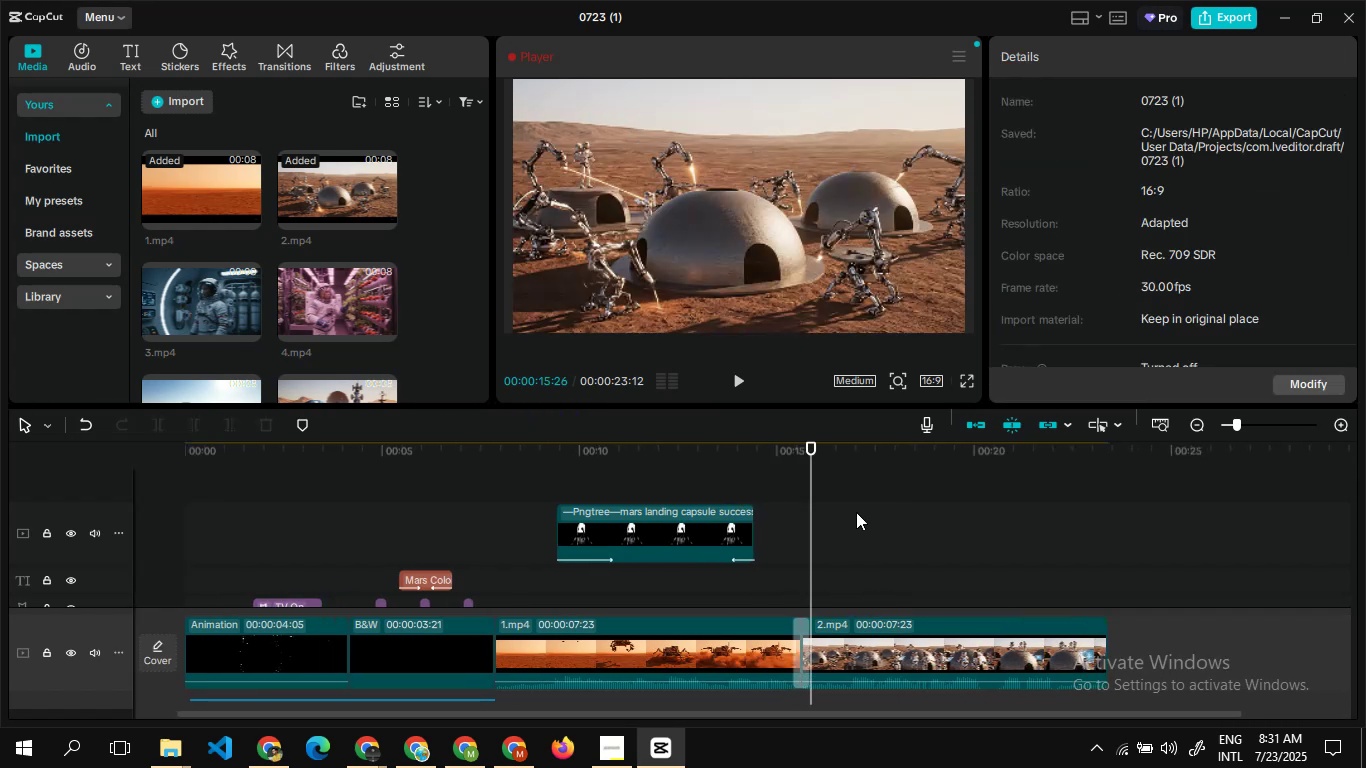 
key(Control+ControlLeft)
 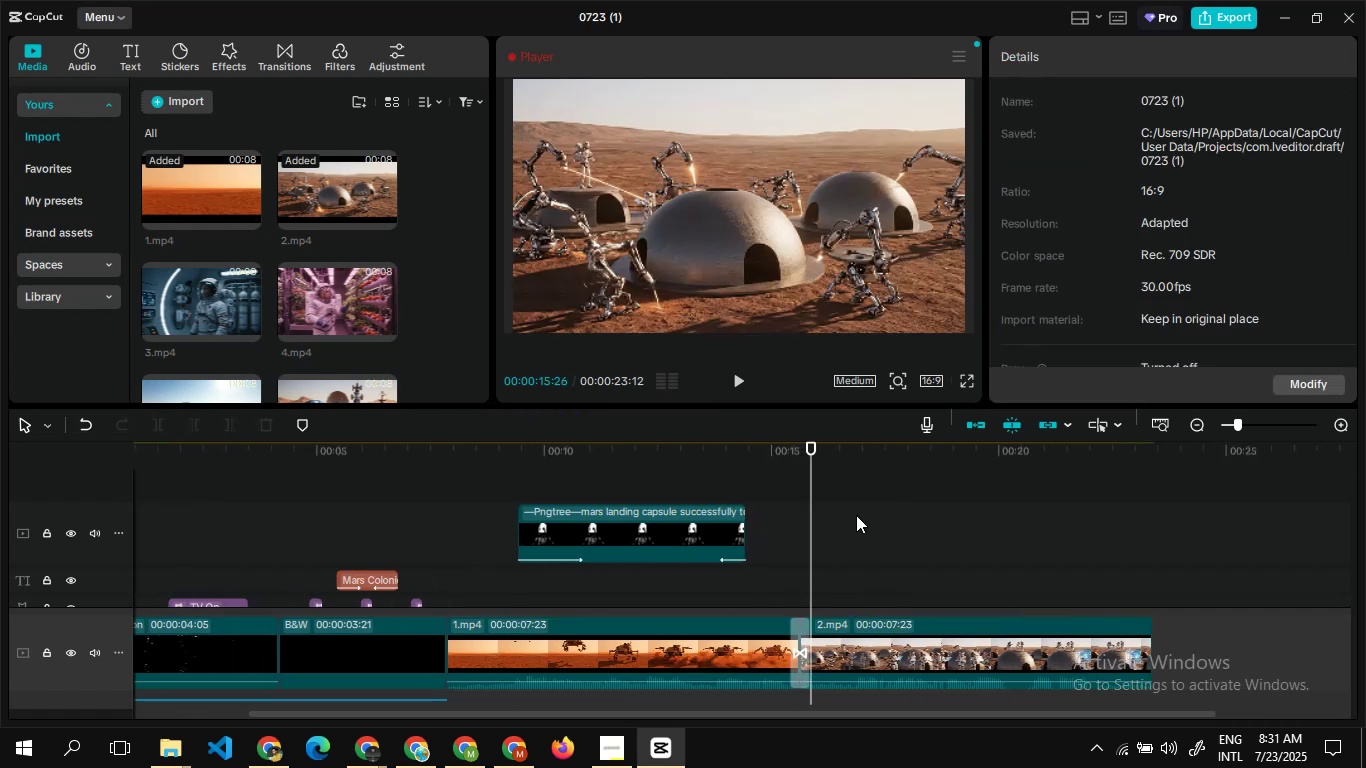 
key(Control+ControlLeft)
 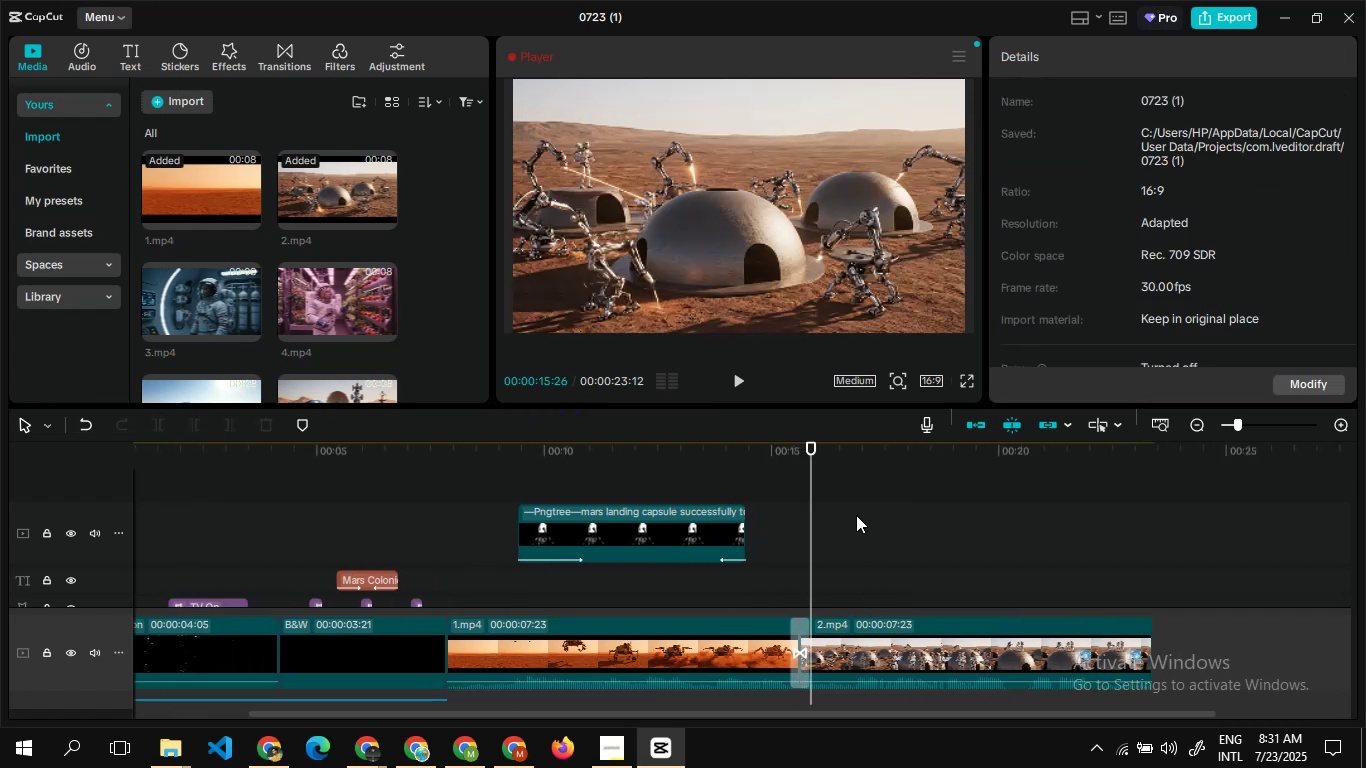 
key(Control+ControlLeft)
 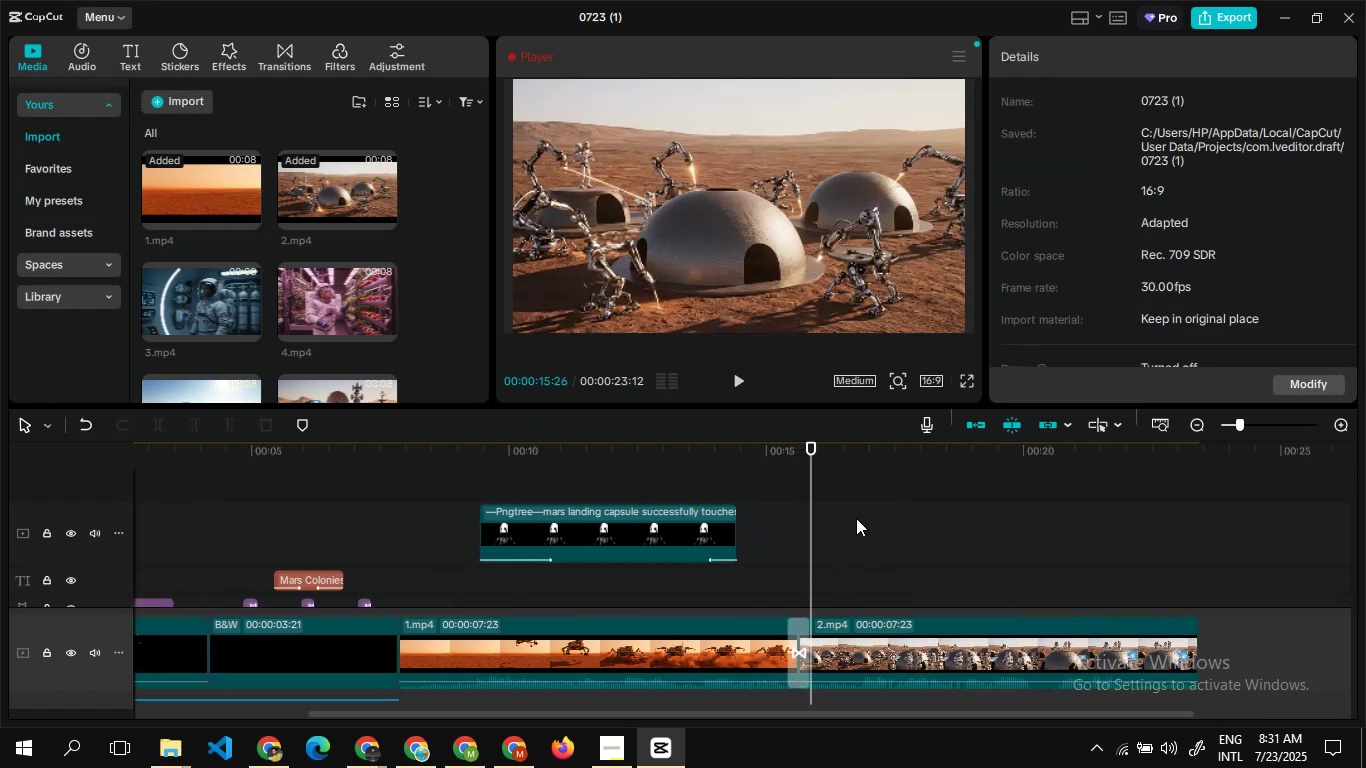 
key(Control+ControlLeft)
 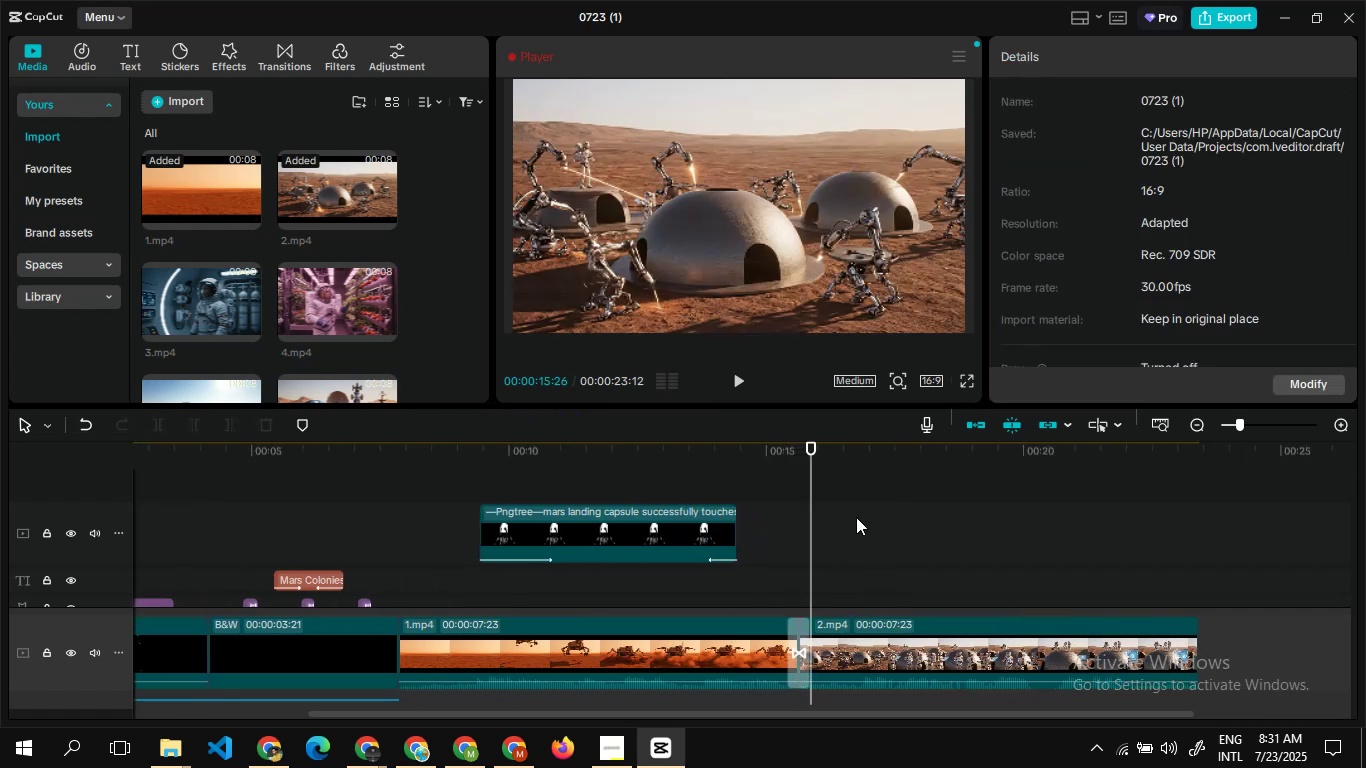 
key(Control+ControlLeft)
 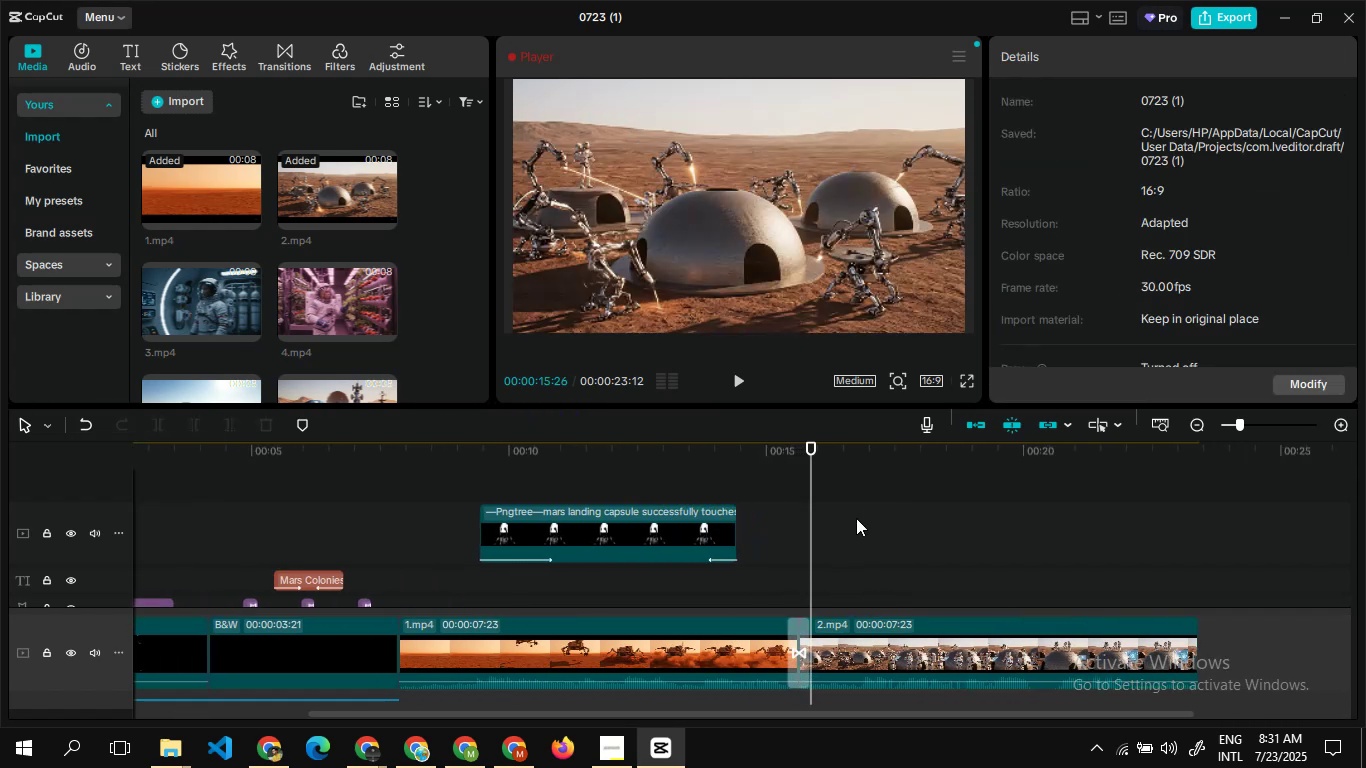 
key(Control+ControlLeft)
 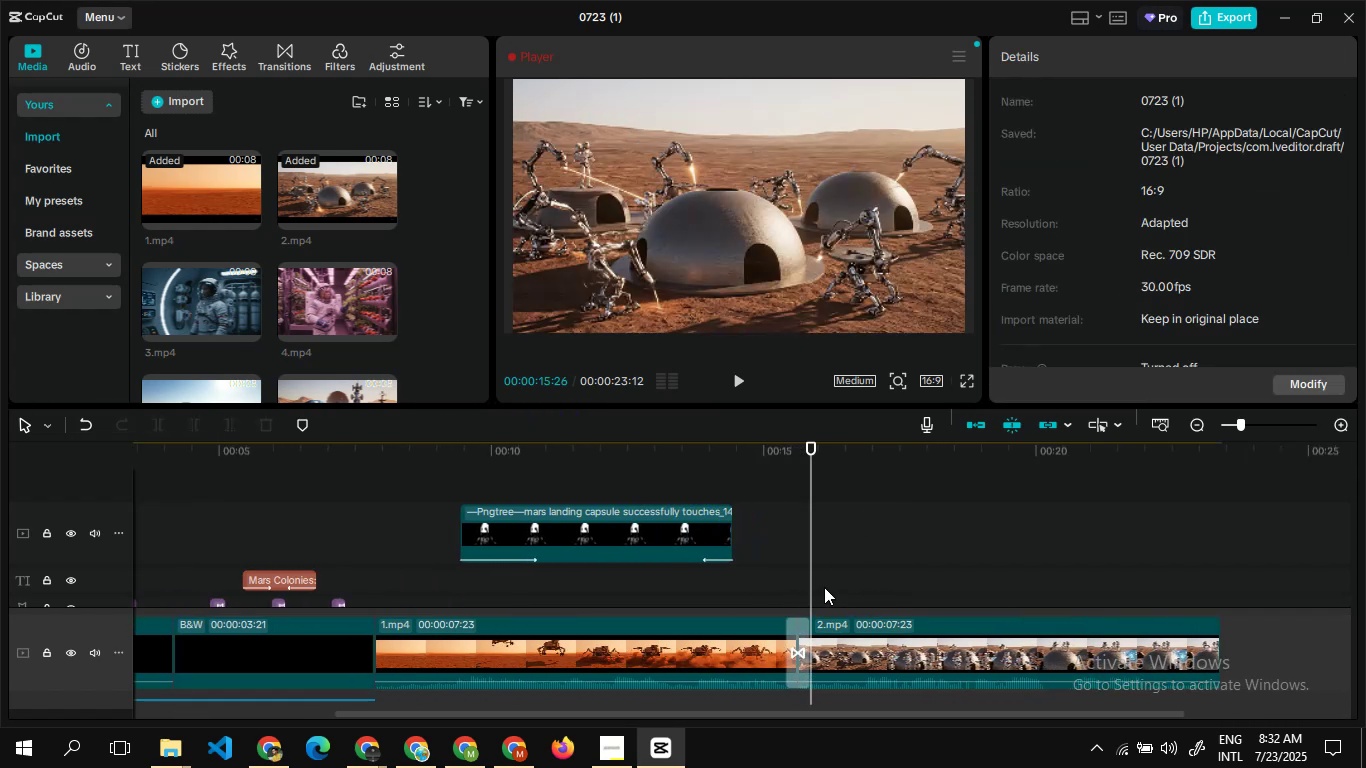 
double_click([825, 586])
 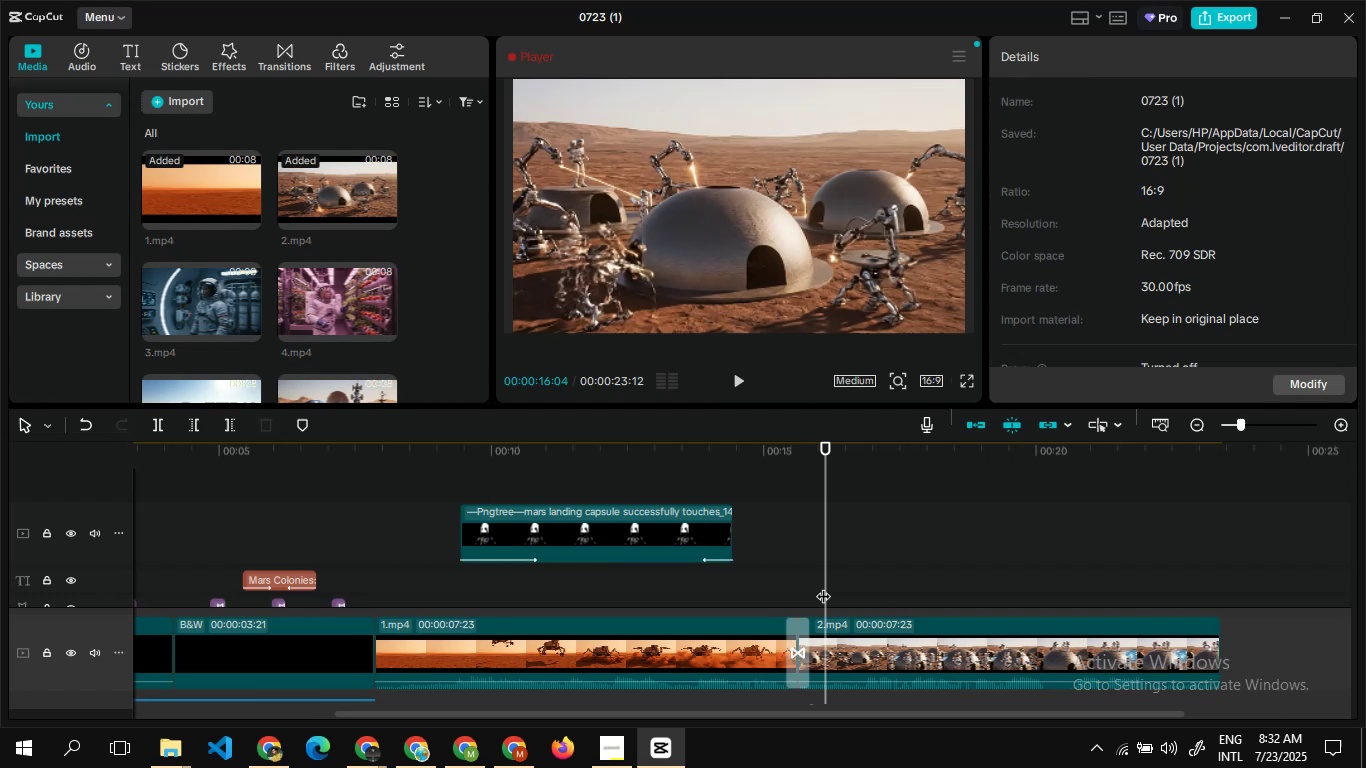 
double_click([823, 586])
 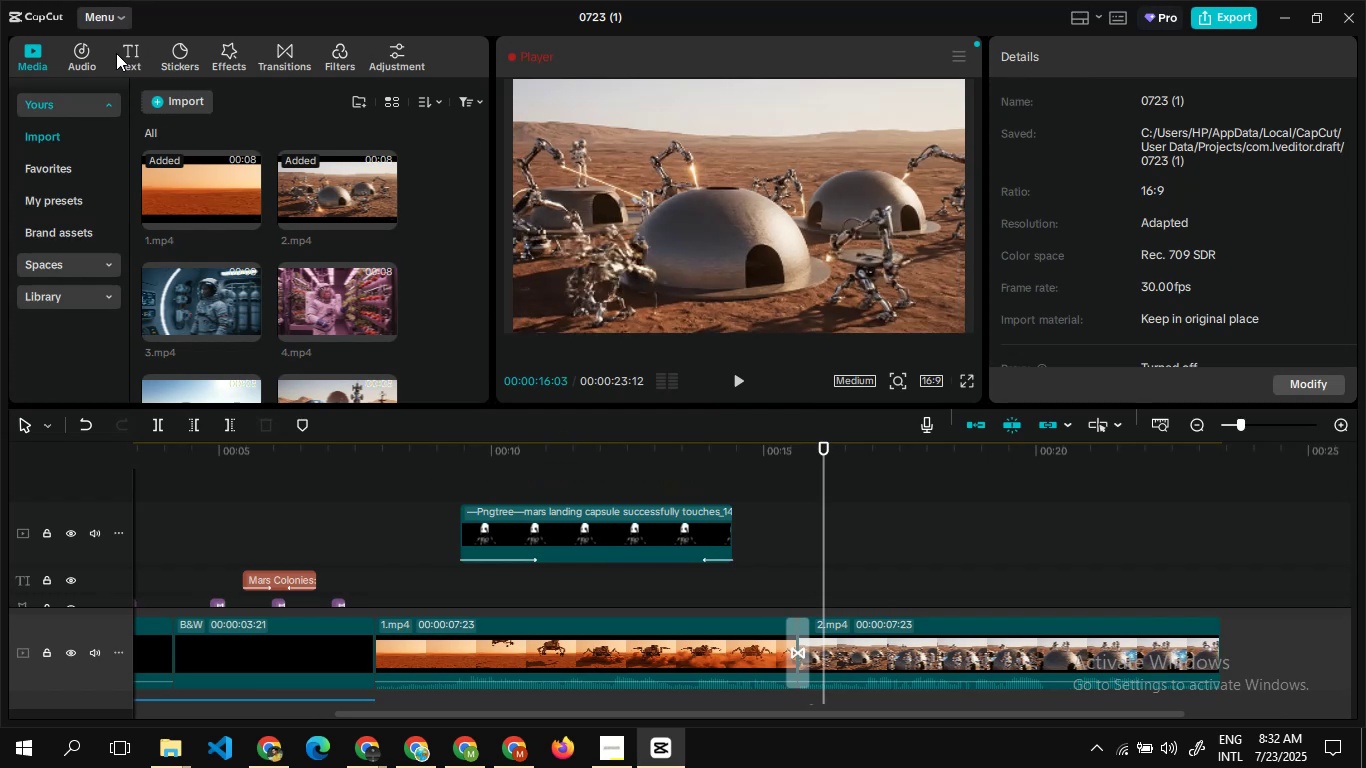 
left_click([124, 53])
 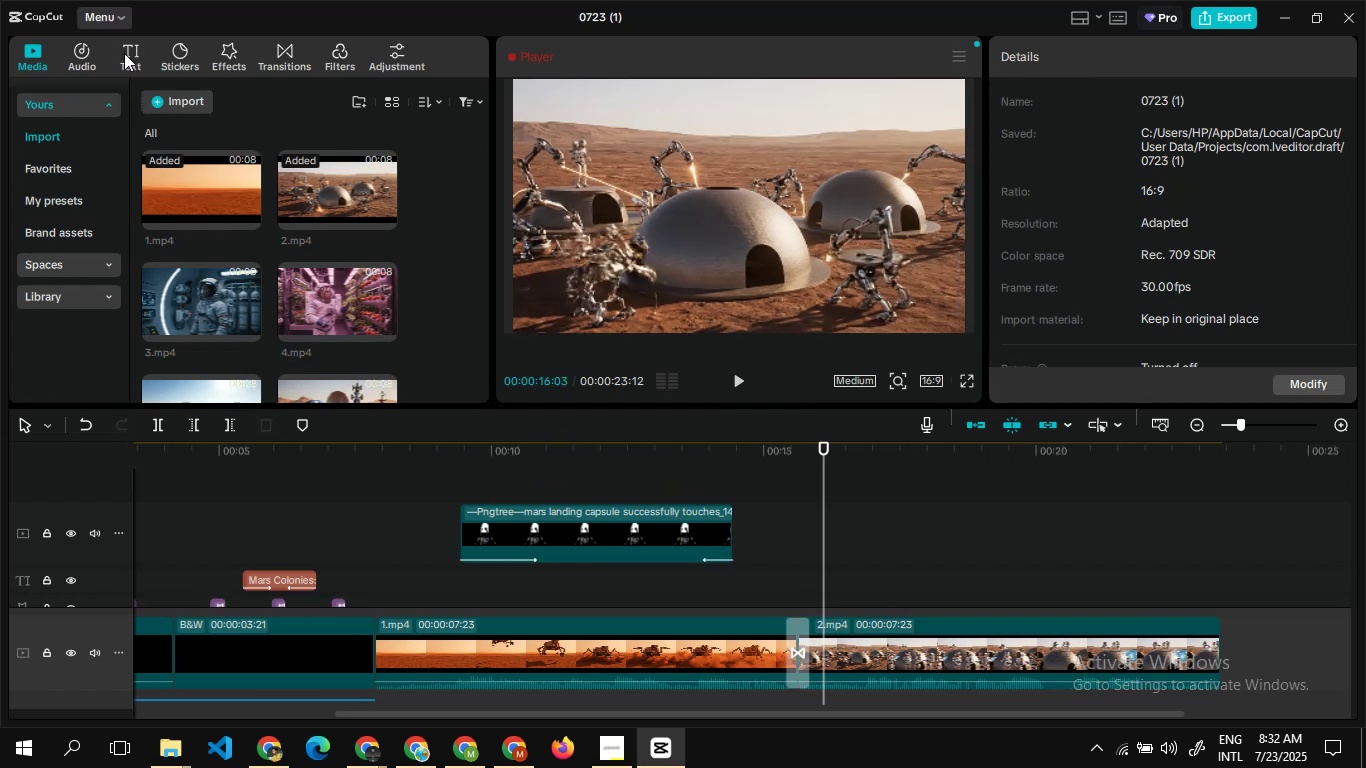 
left_click([124, 53])
 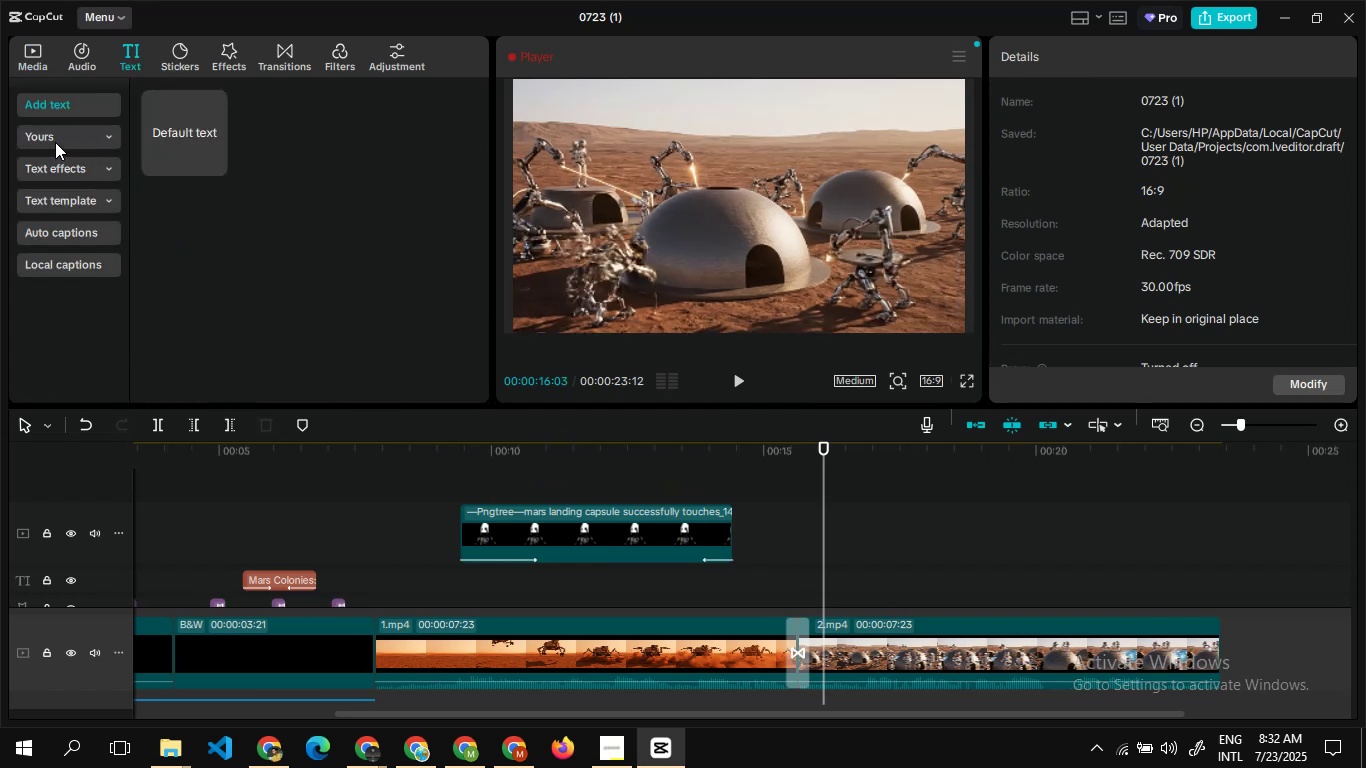 
left_click([62, 169])
 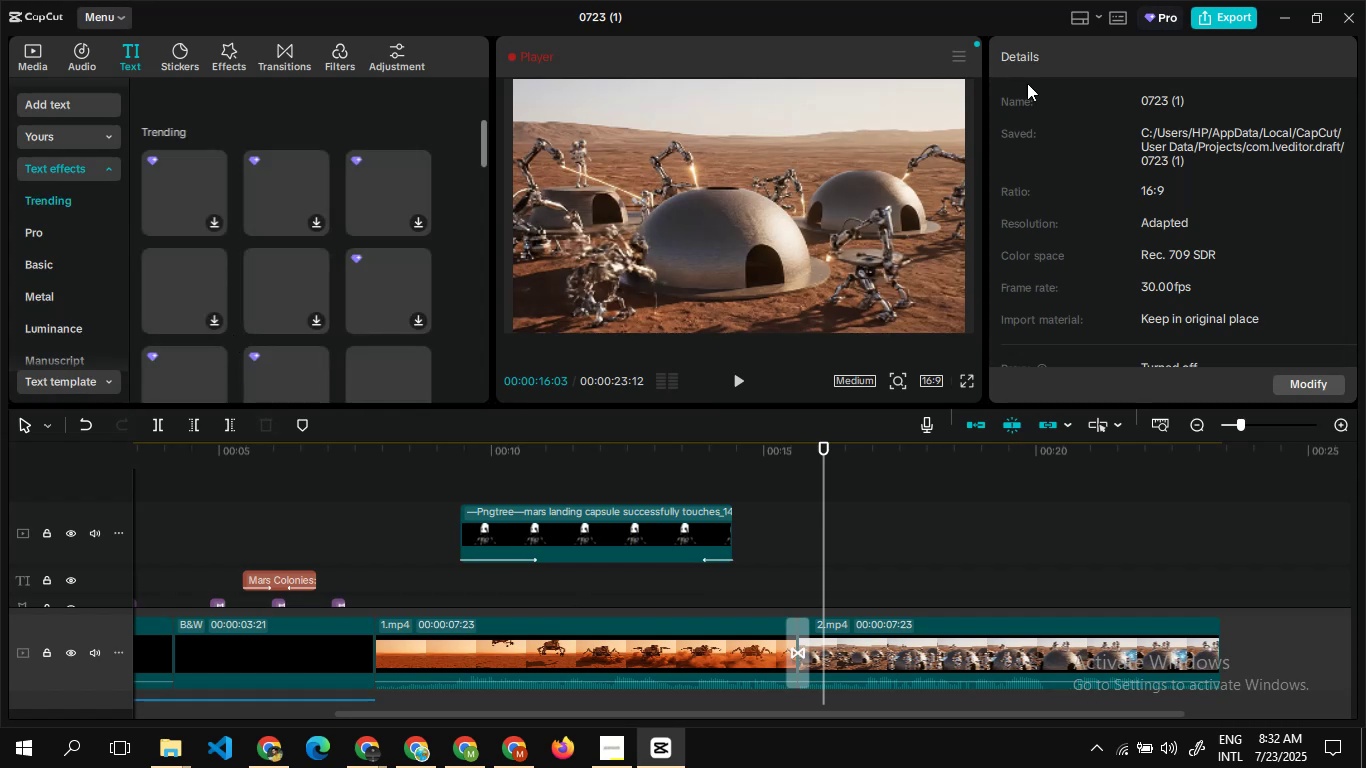 
wait(25.27)
 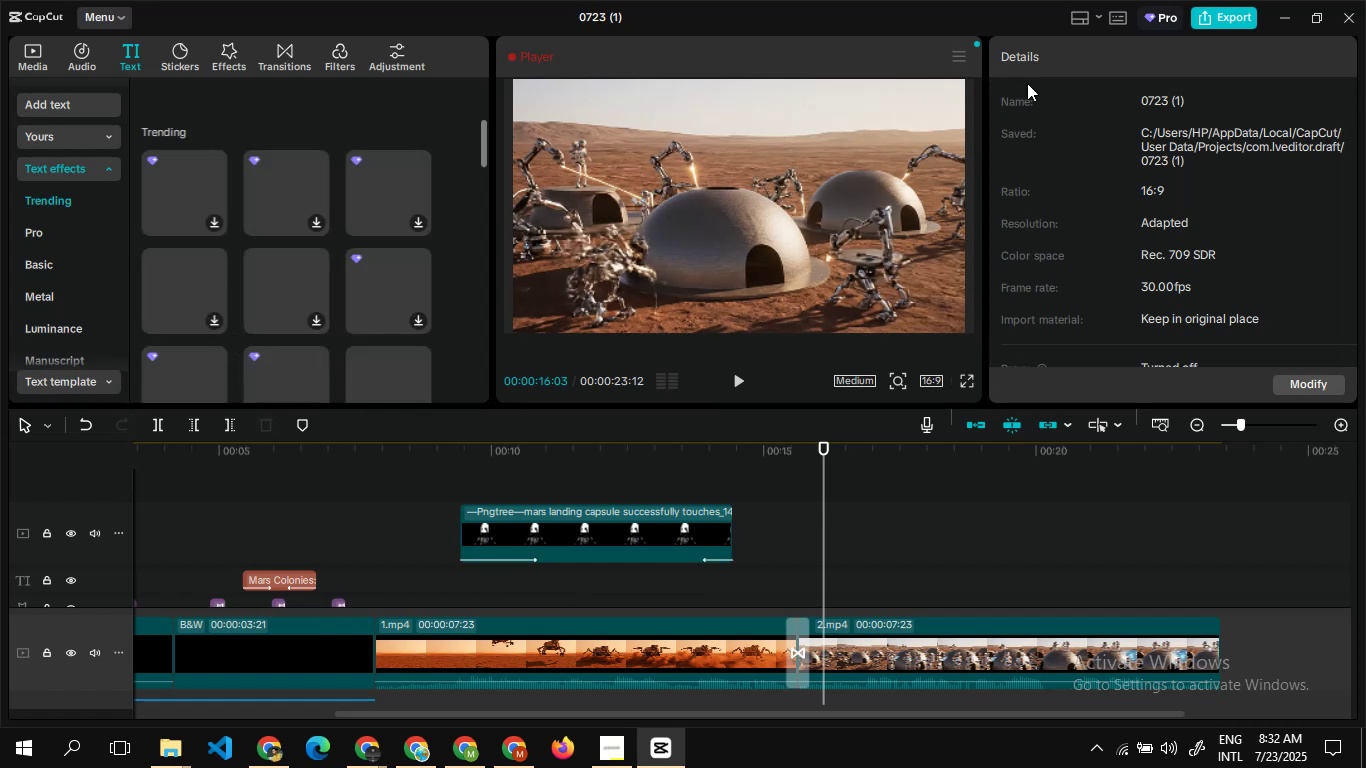 
left_click([1281, 11])
 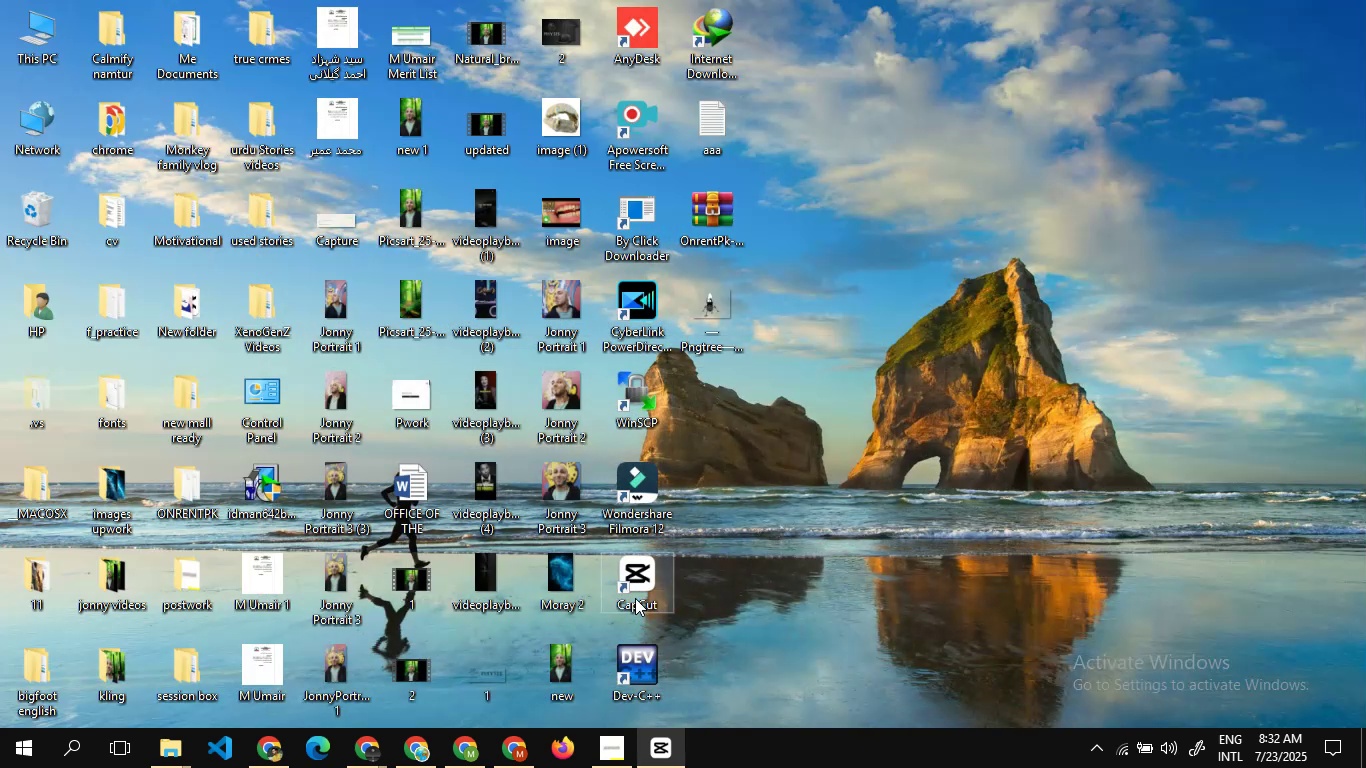 
right_click([635, 598])
 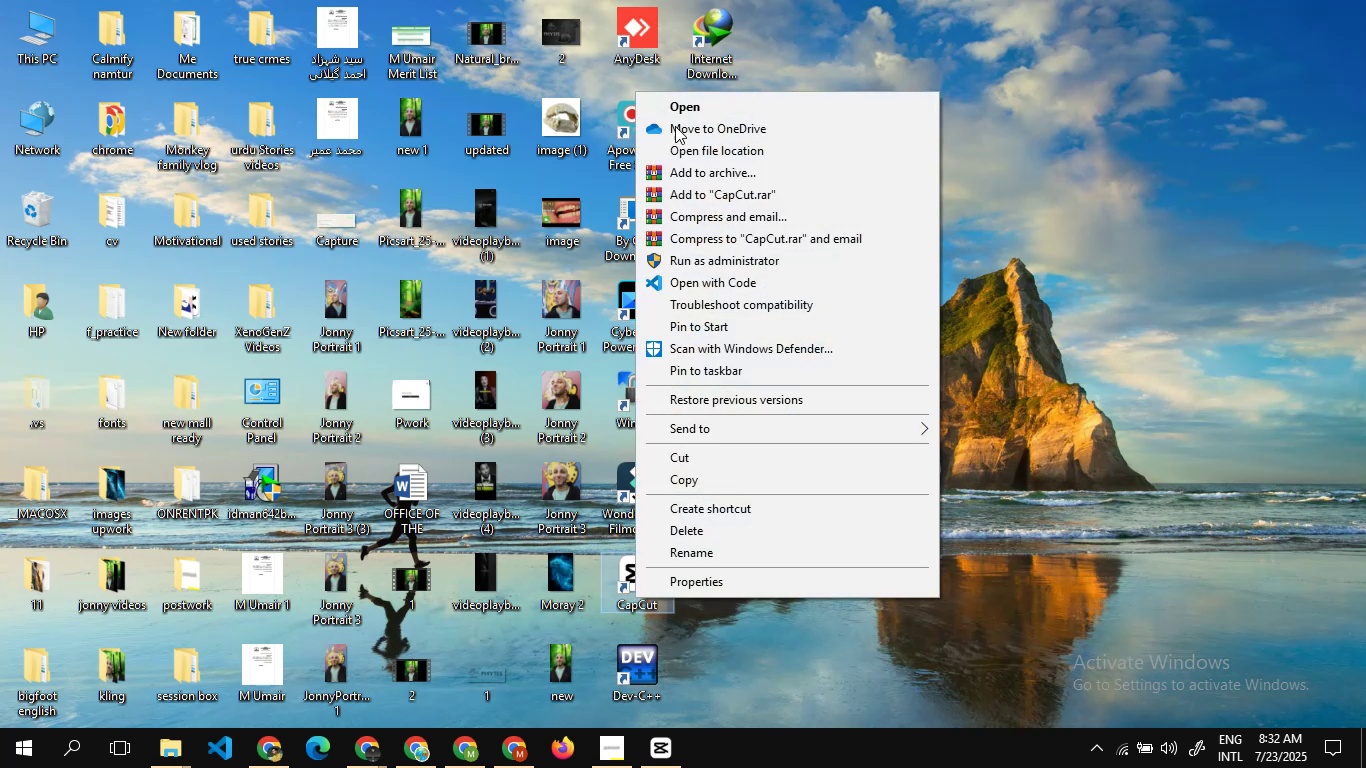 
wait(5.11)
 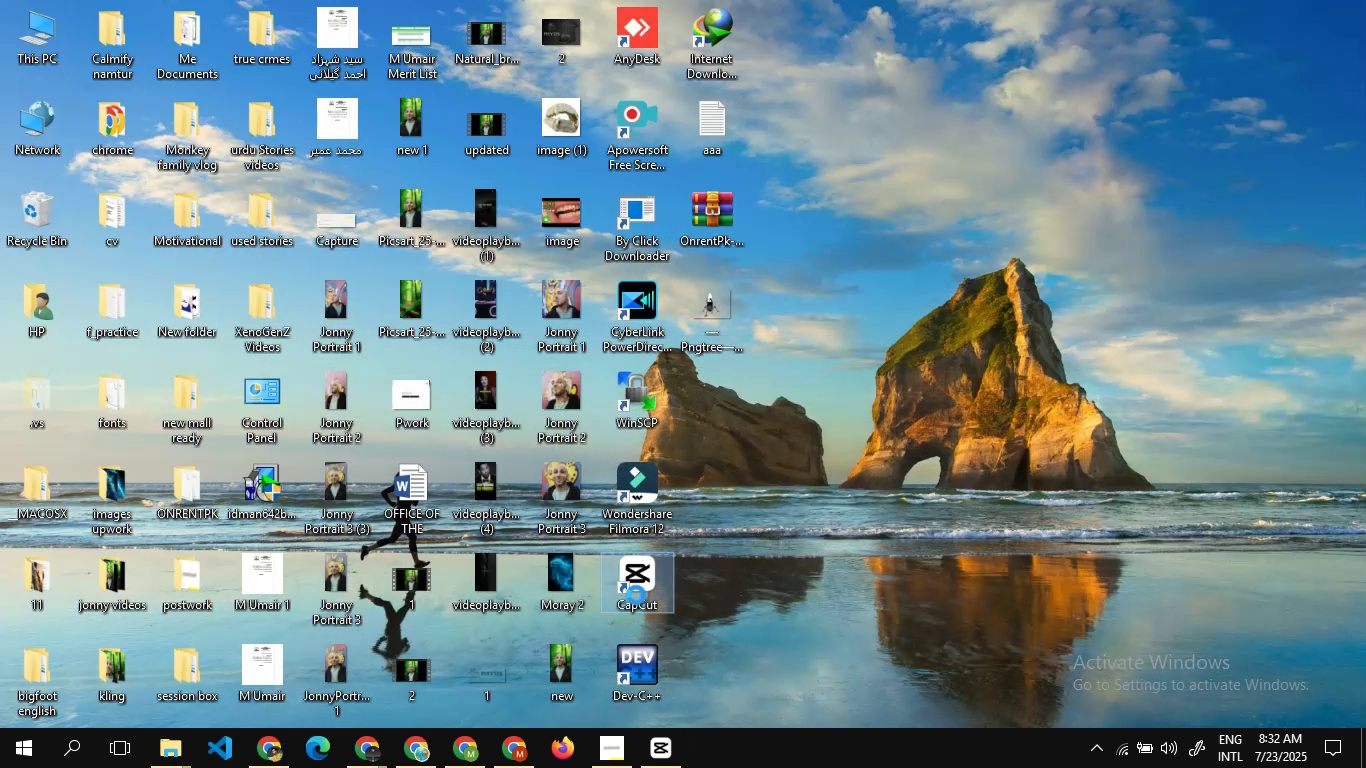 
left_click([702, 153])
 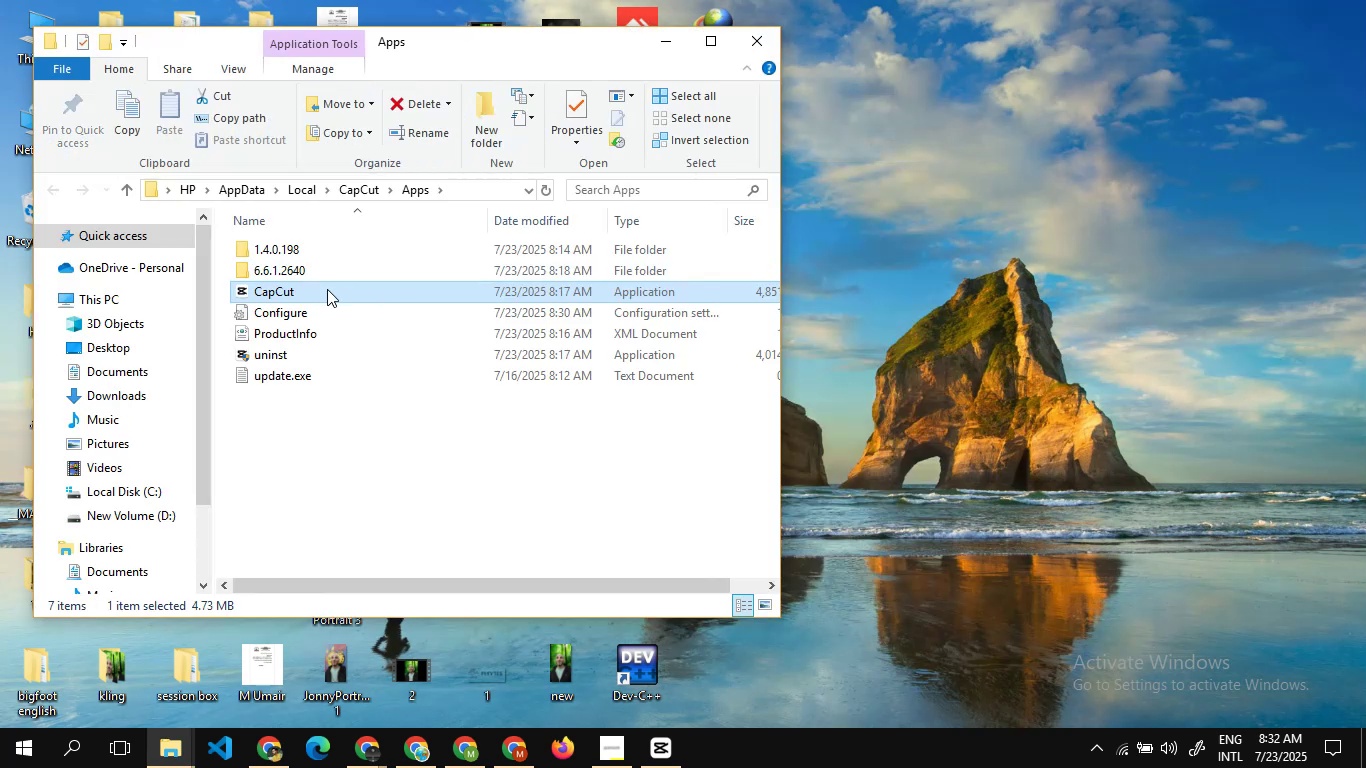 
left_click([326, 273])
 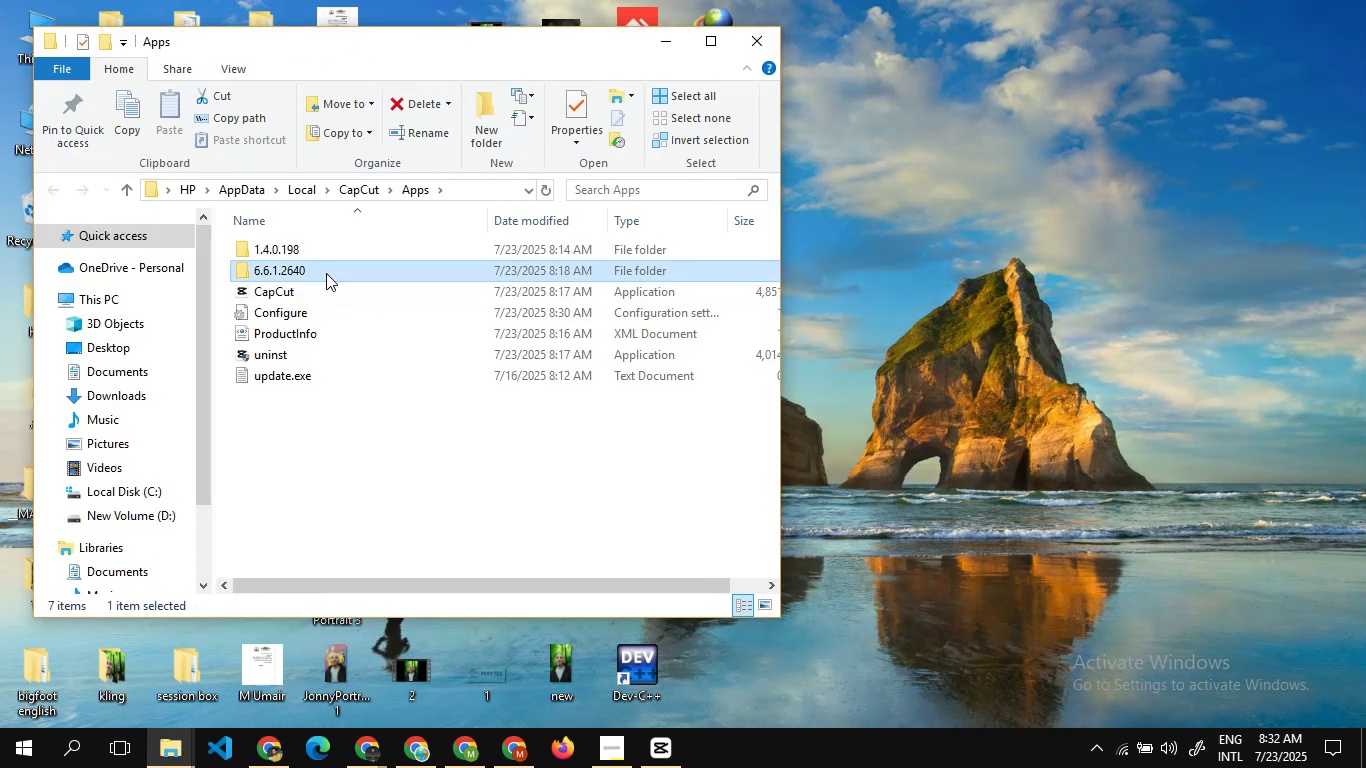 
key(Delete)
 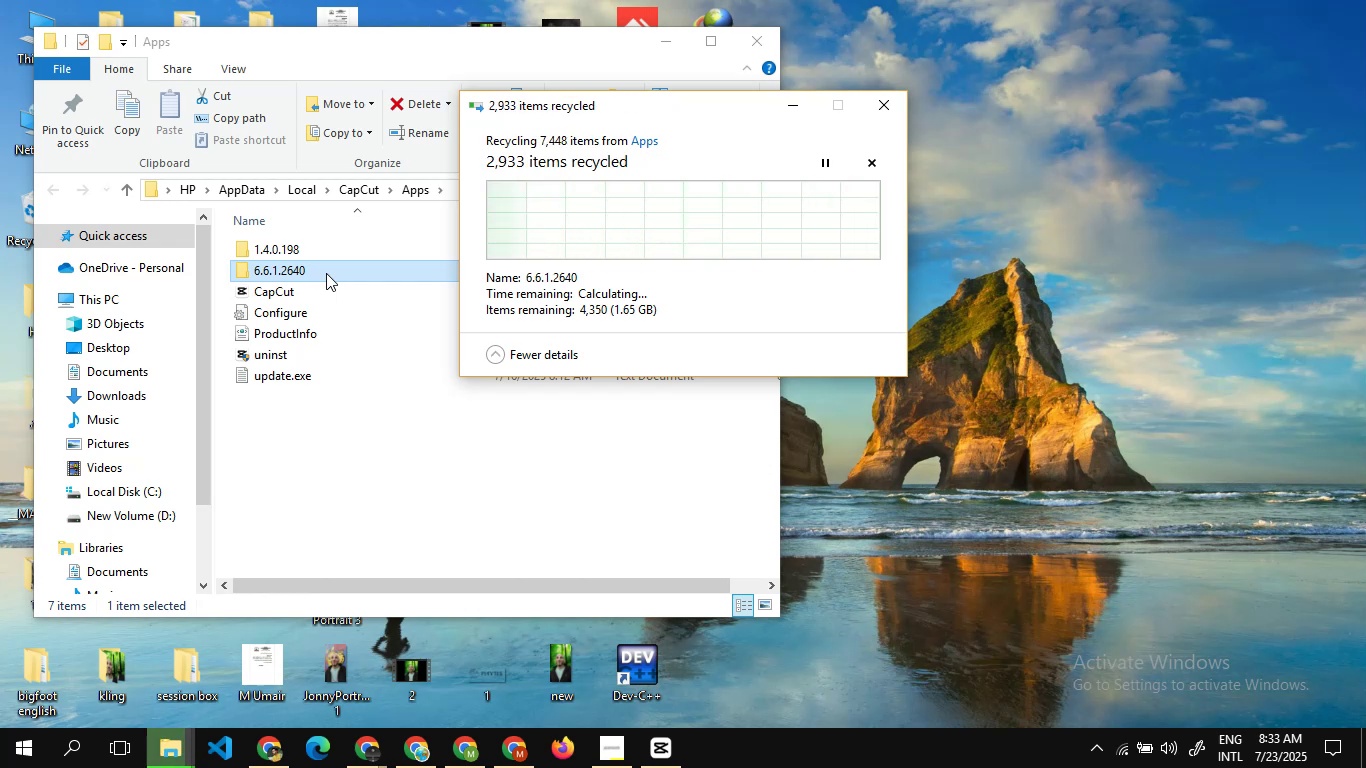 
wait(21.45)
 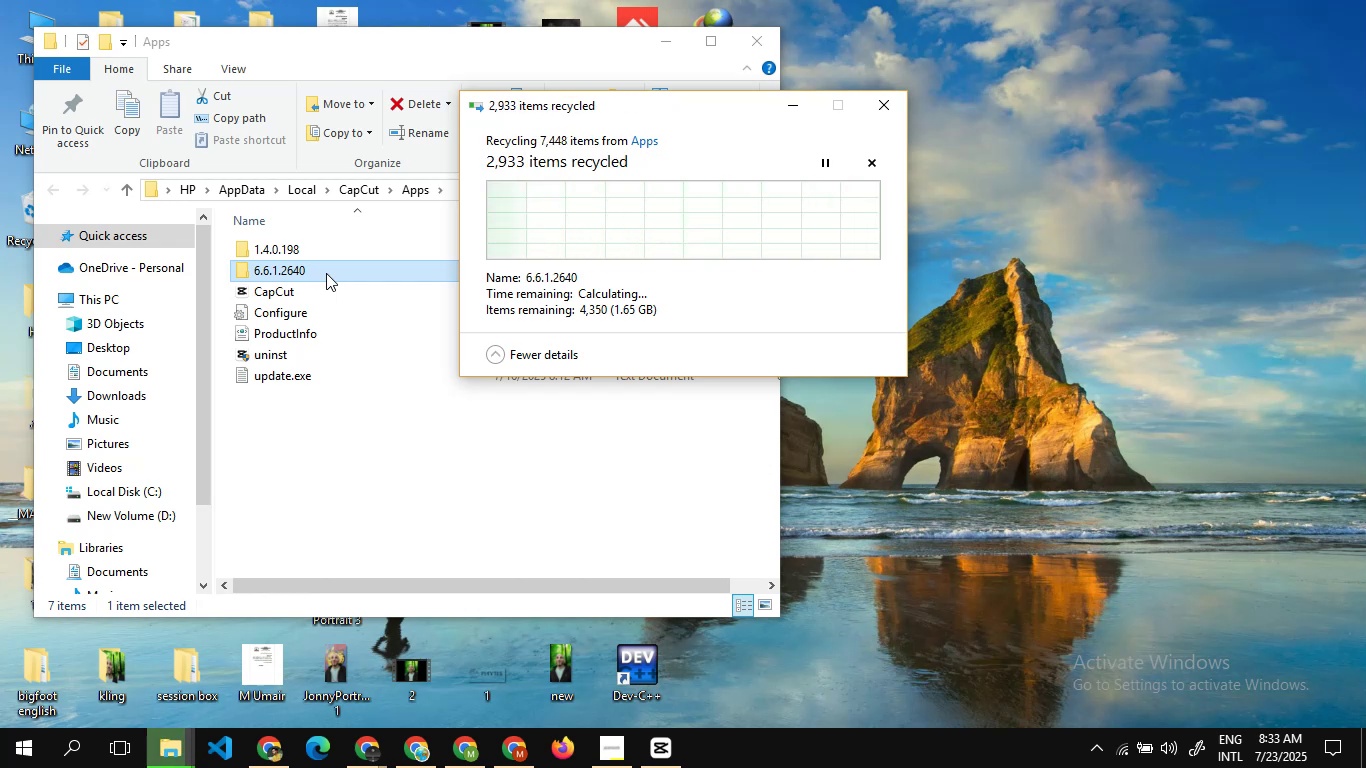 
left_click([838, 289])
 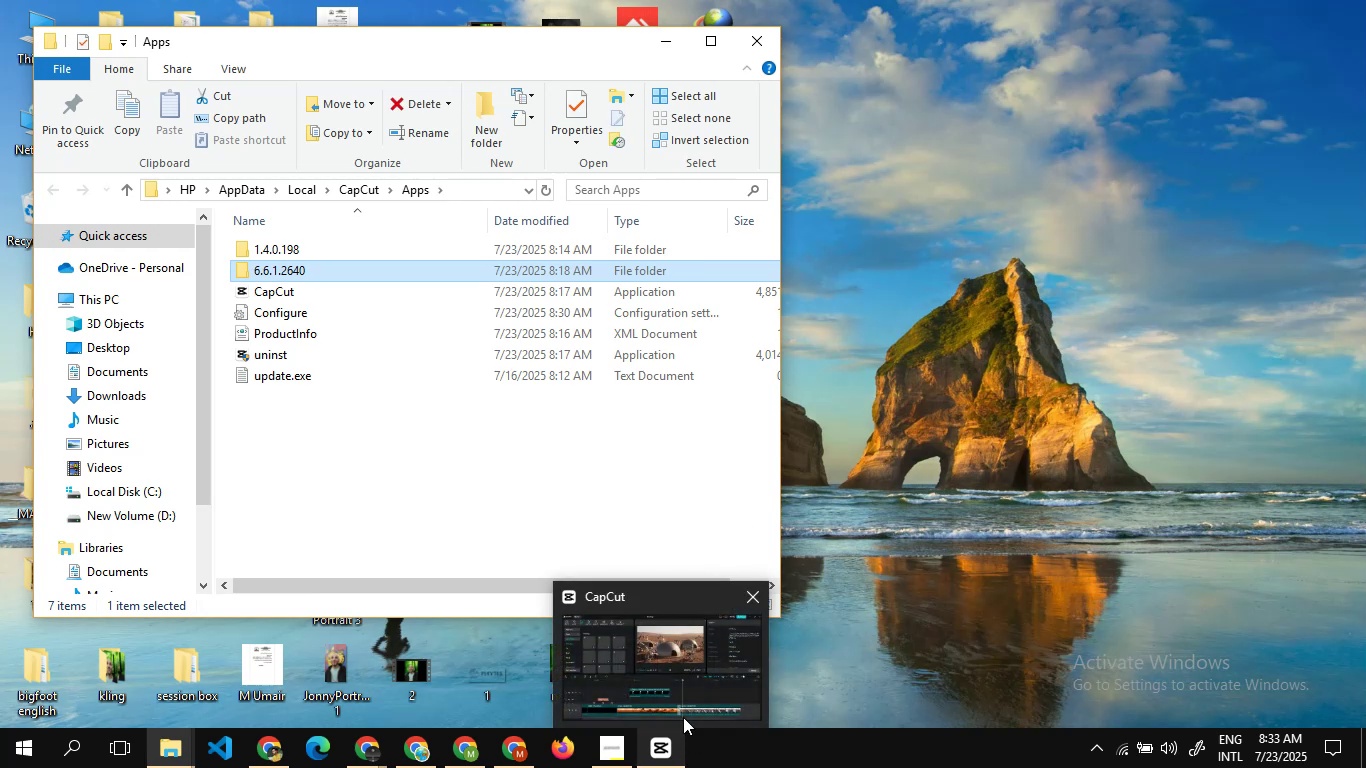 
left_click([763, 601])
 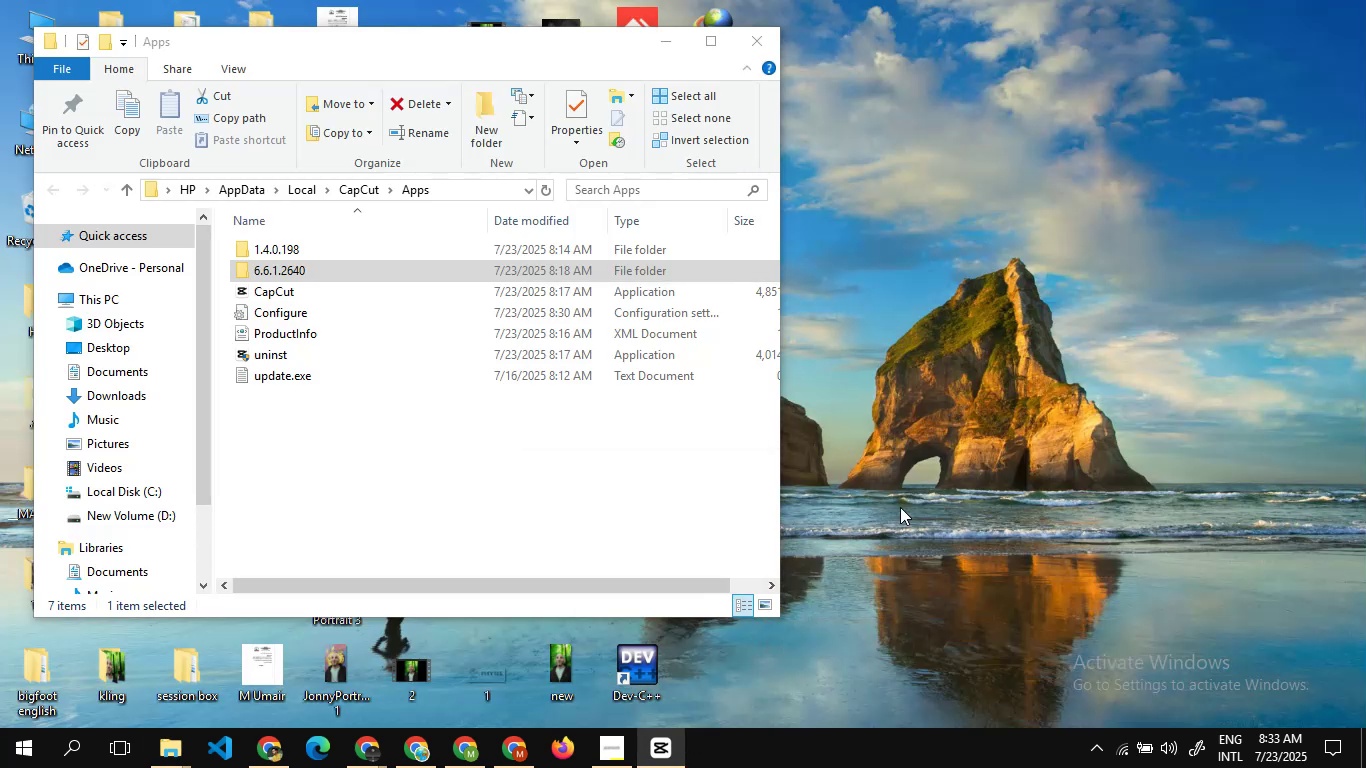 
right_click([903, 517])
 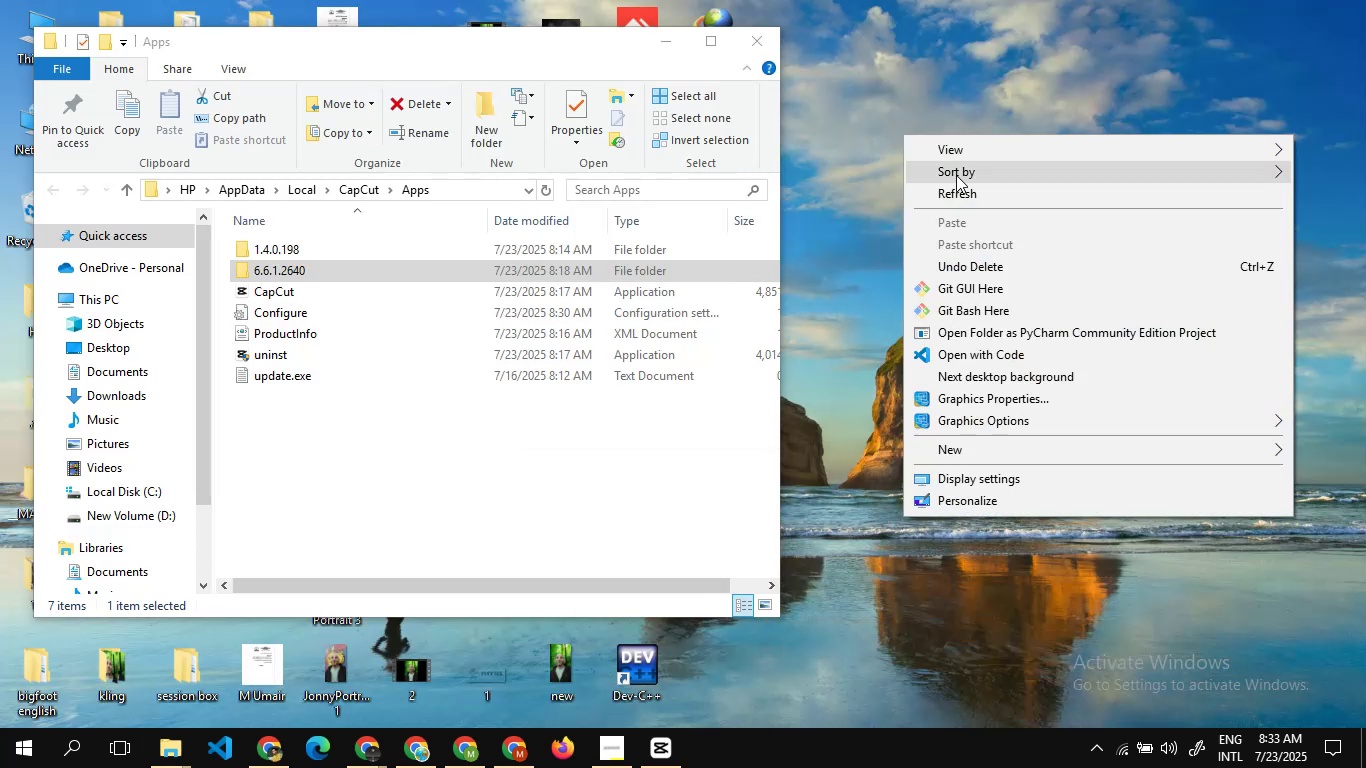 
left_click([956, 191])
 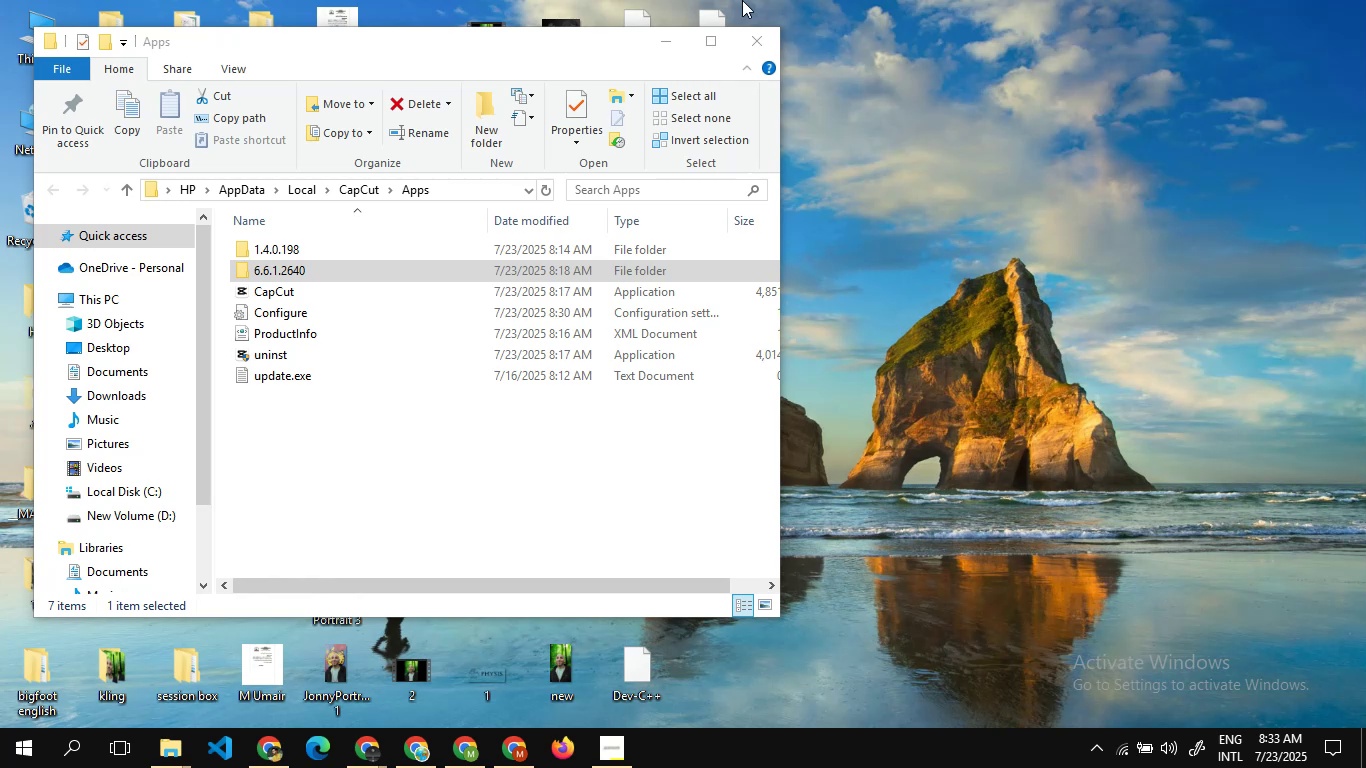 
left_click([764, 39])
 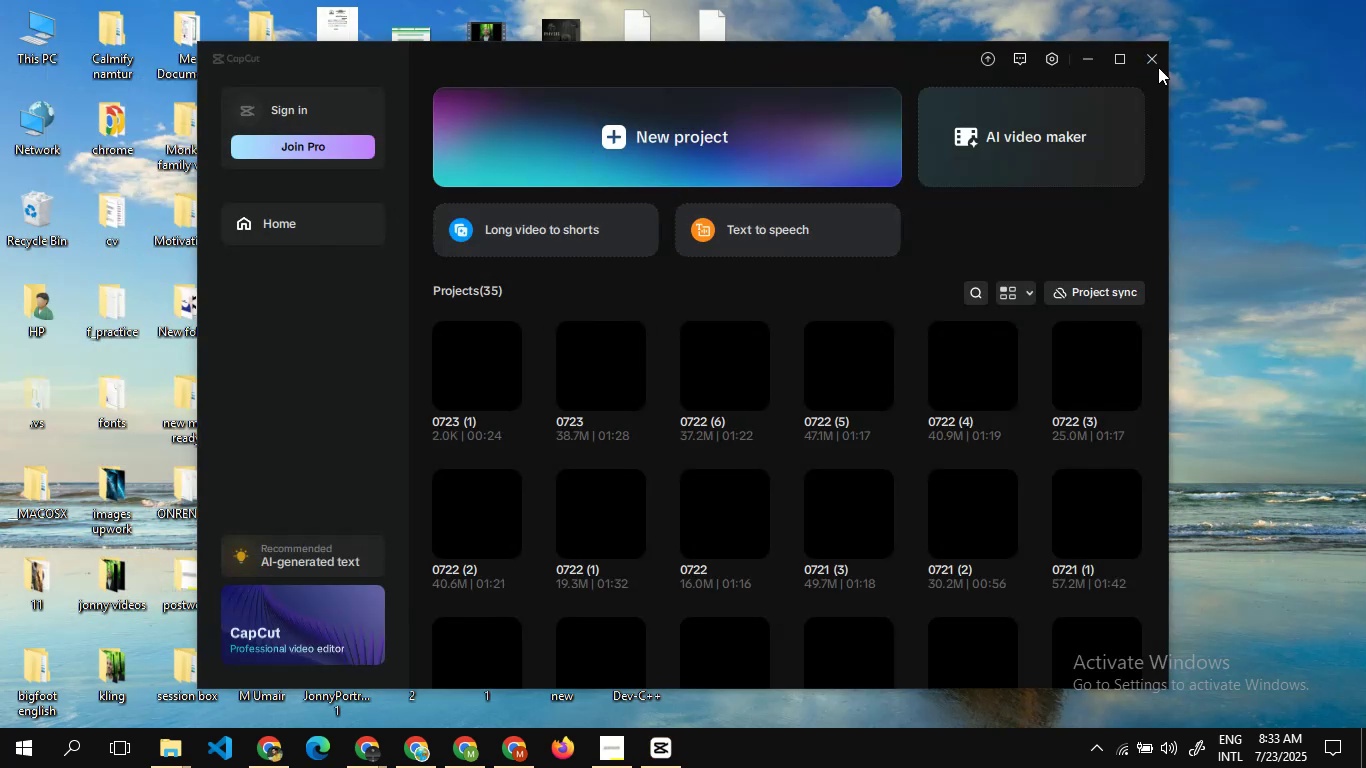 
left_click([1157, 59])
 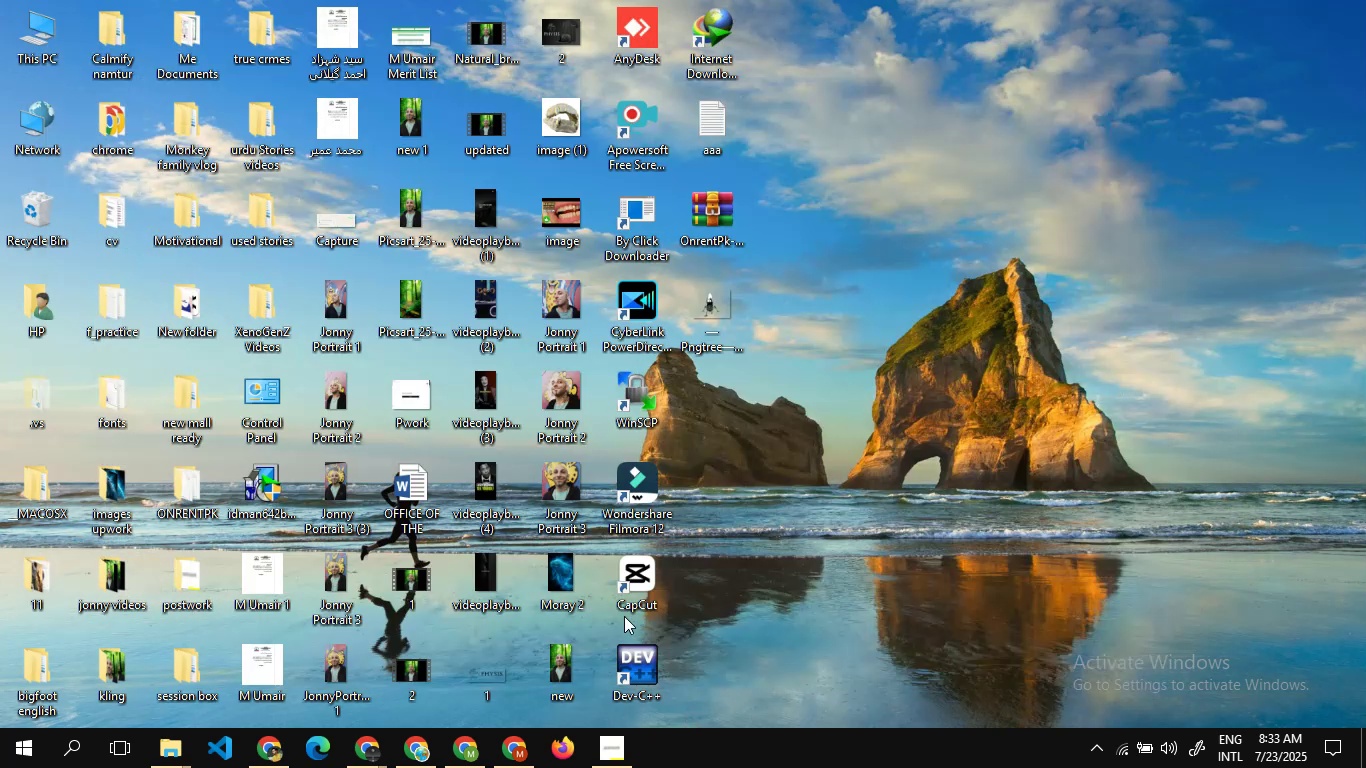 
right_click([623, 601])
 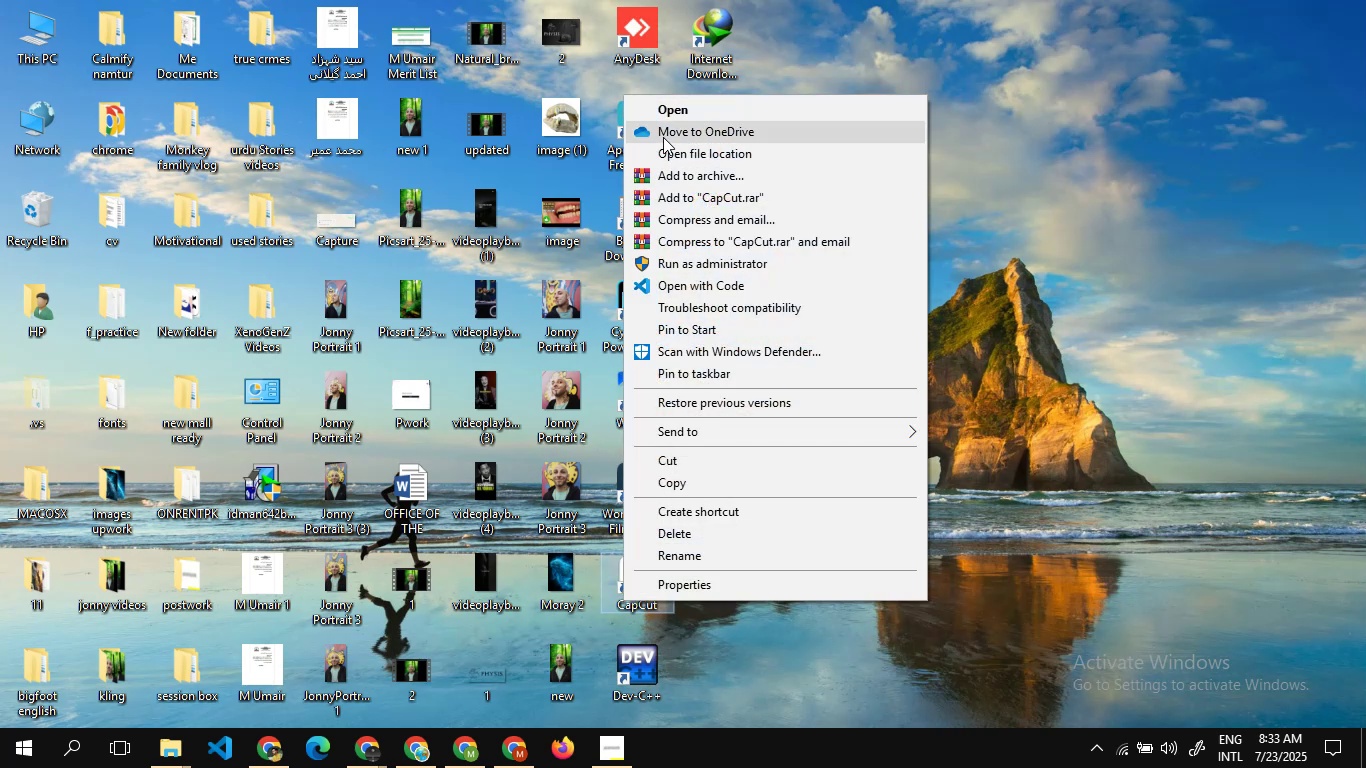 
wait(5.14)
 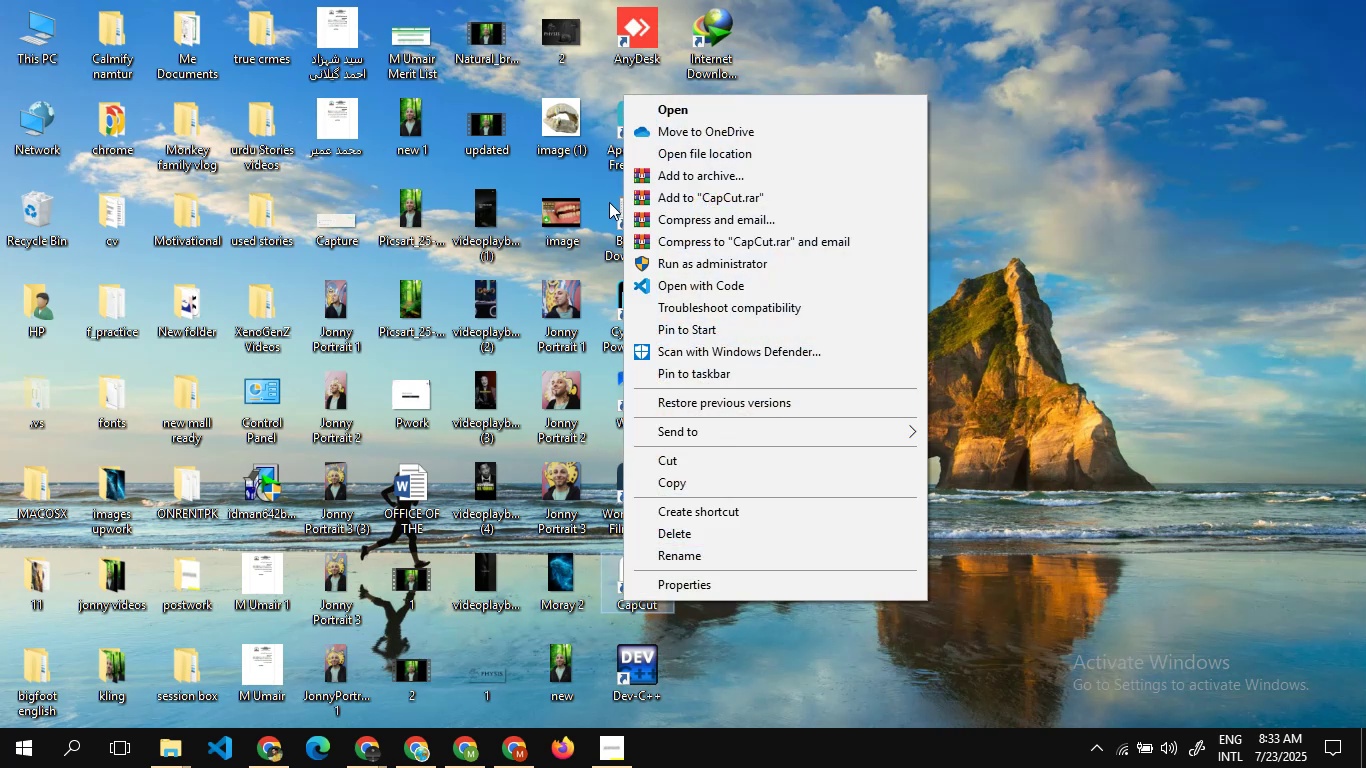 
left_click([677, 150])
 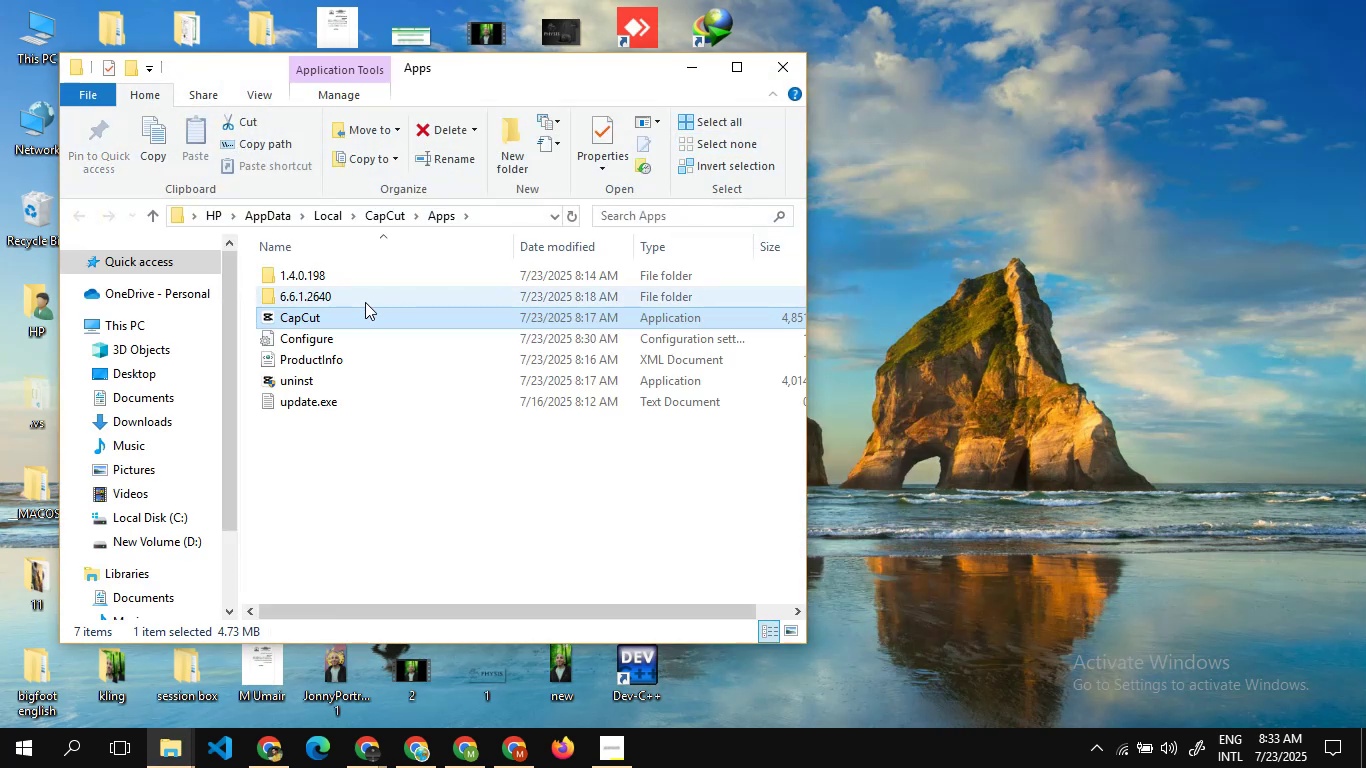 
left_click([356, 302])
 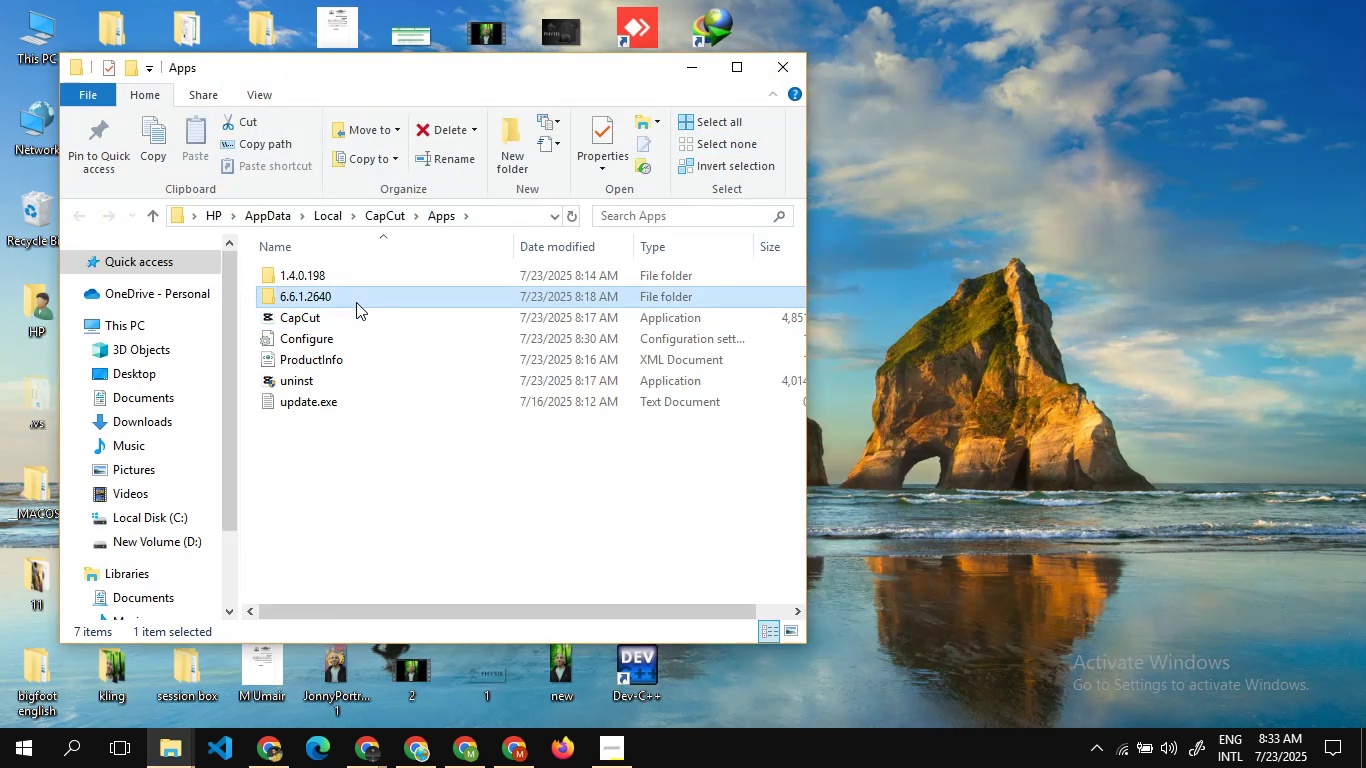 
key(Delete)
 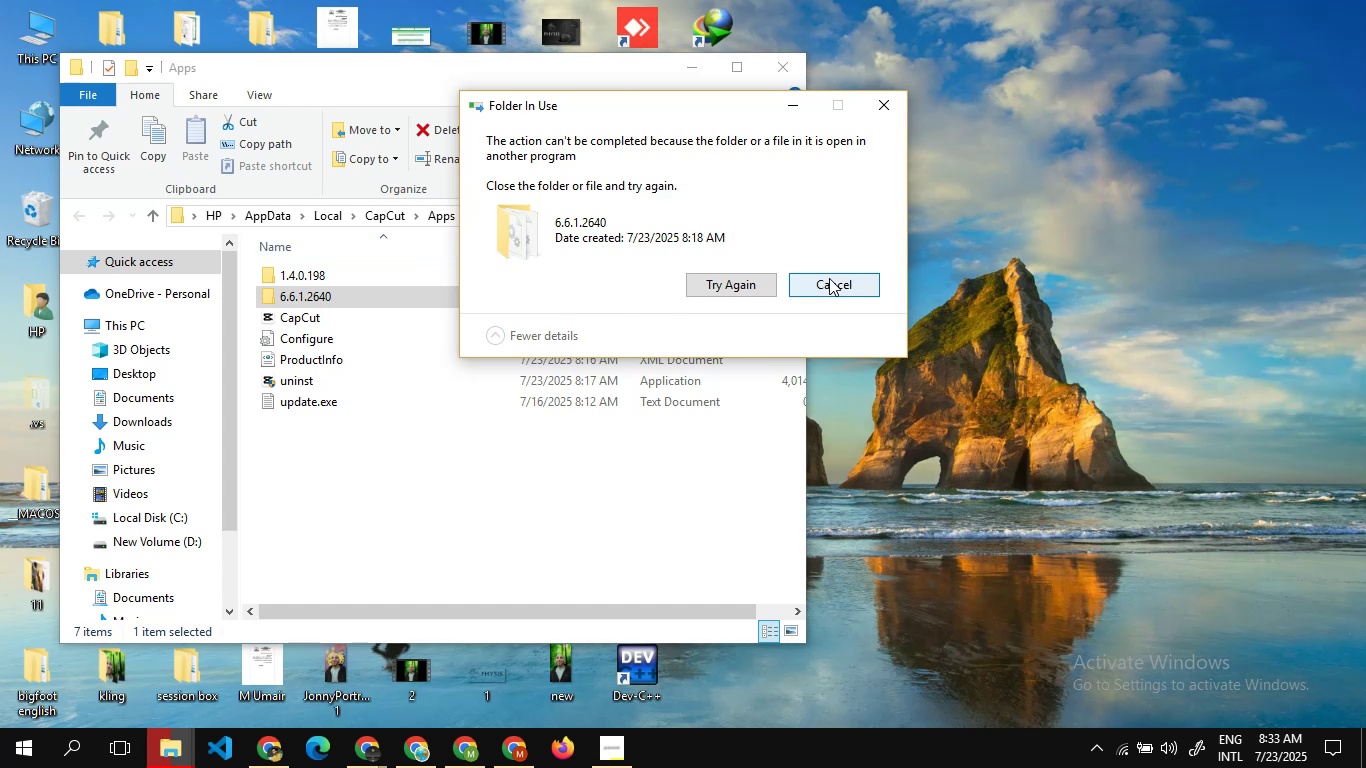 
wait(21.24)
 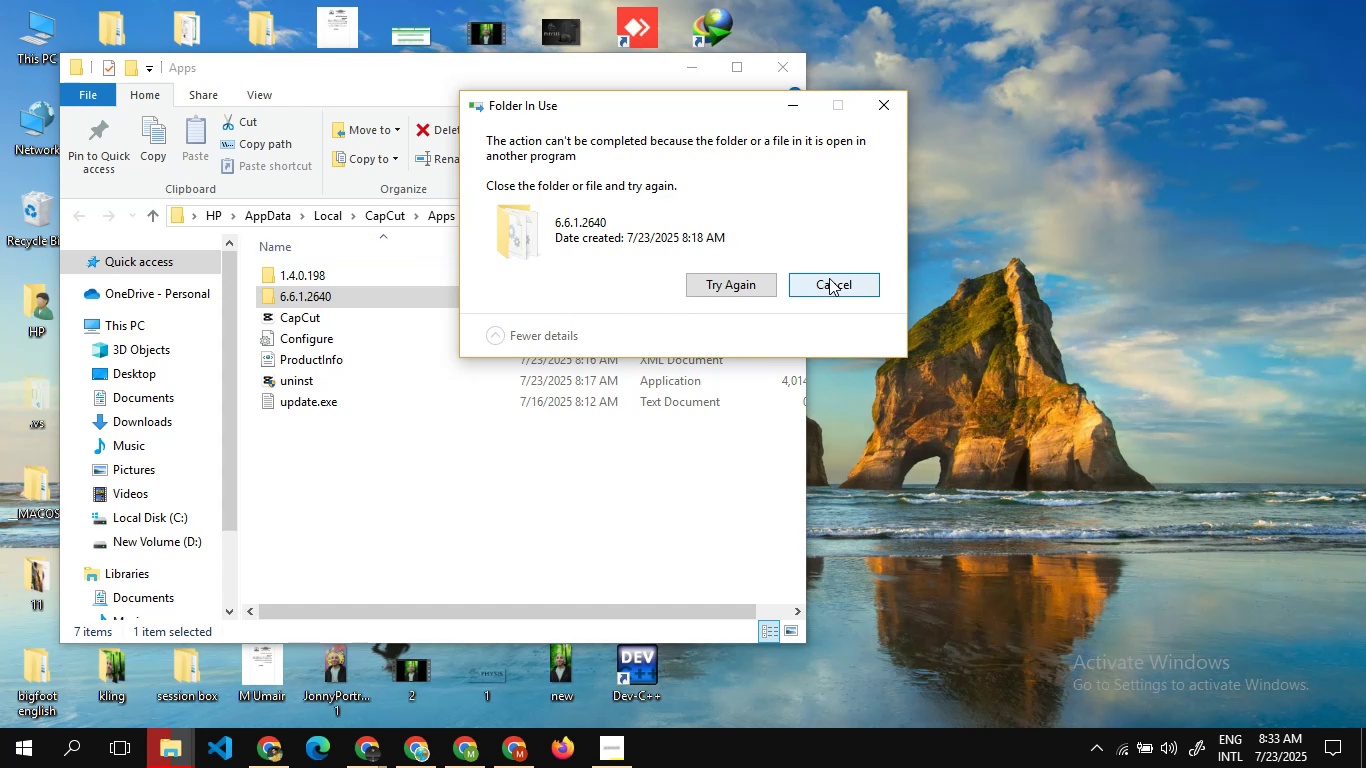 
left_click([822, 284])
 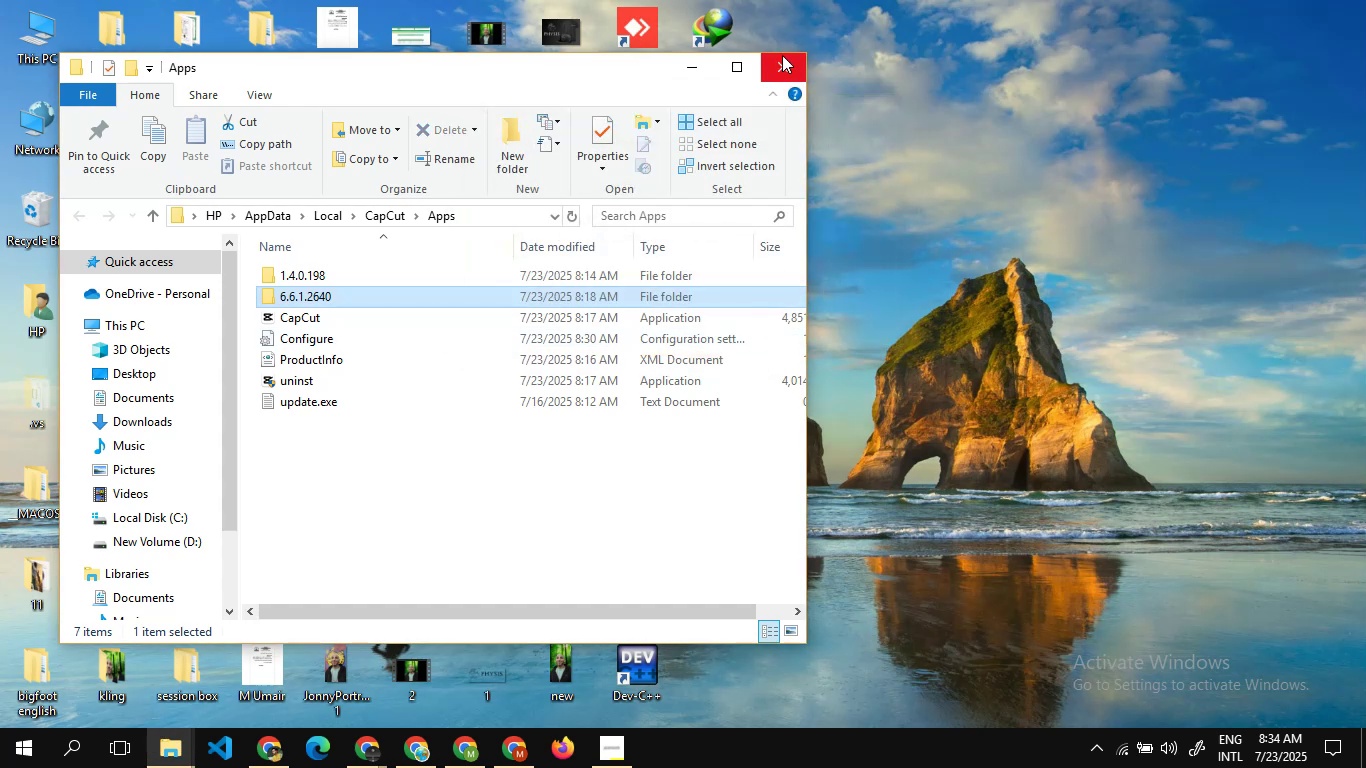 
left_click([789, 58])
 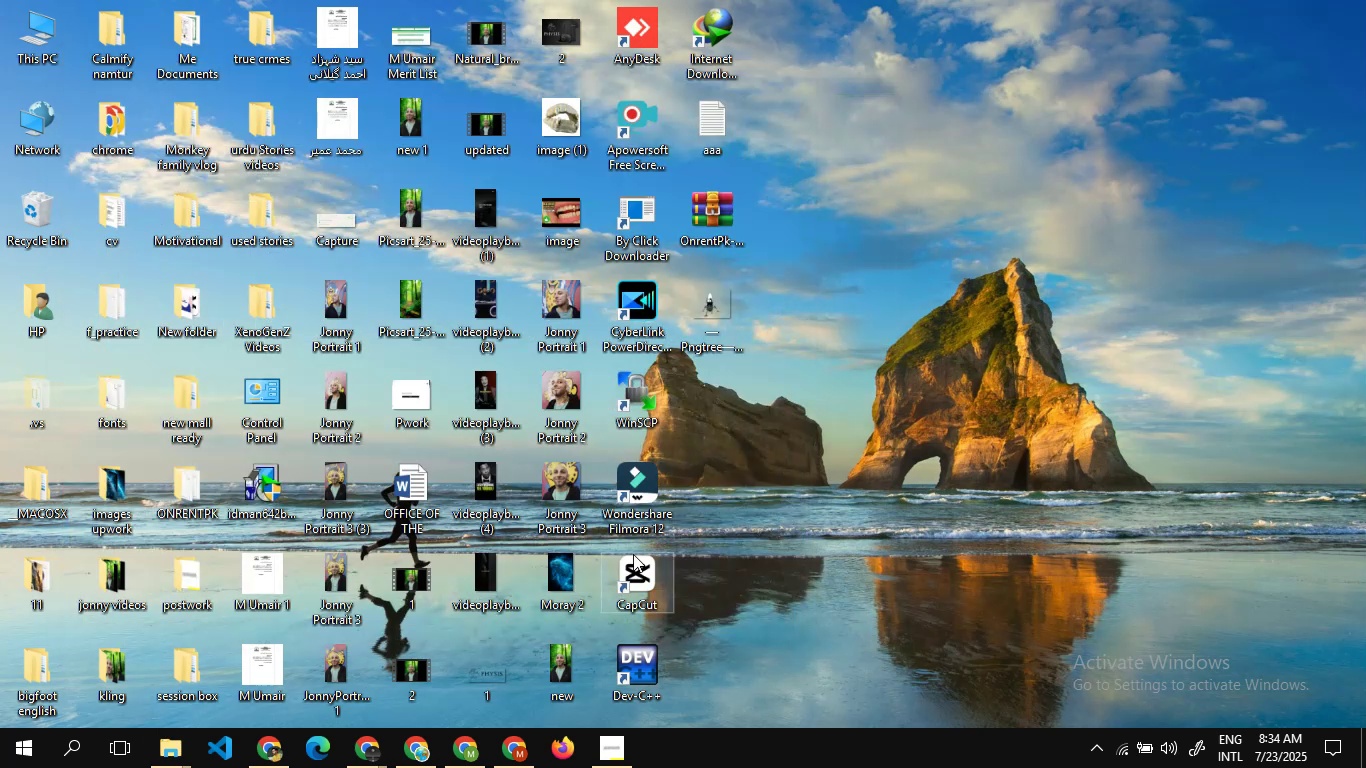 
double_click([633, 554])
 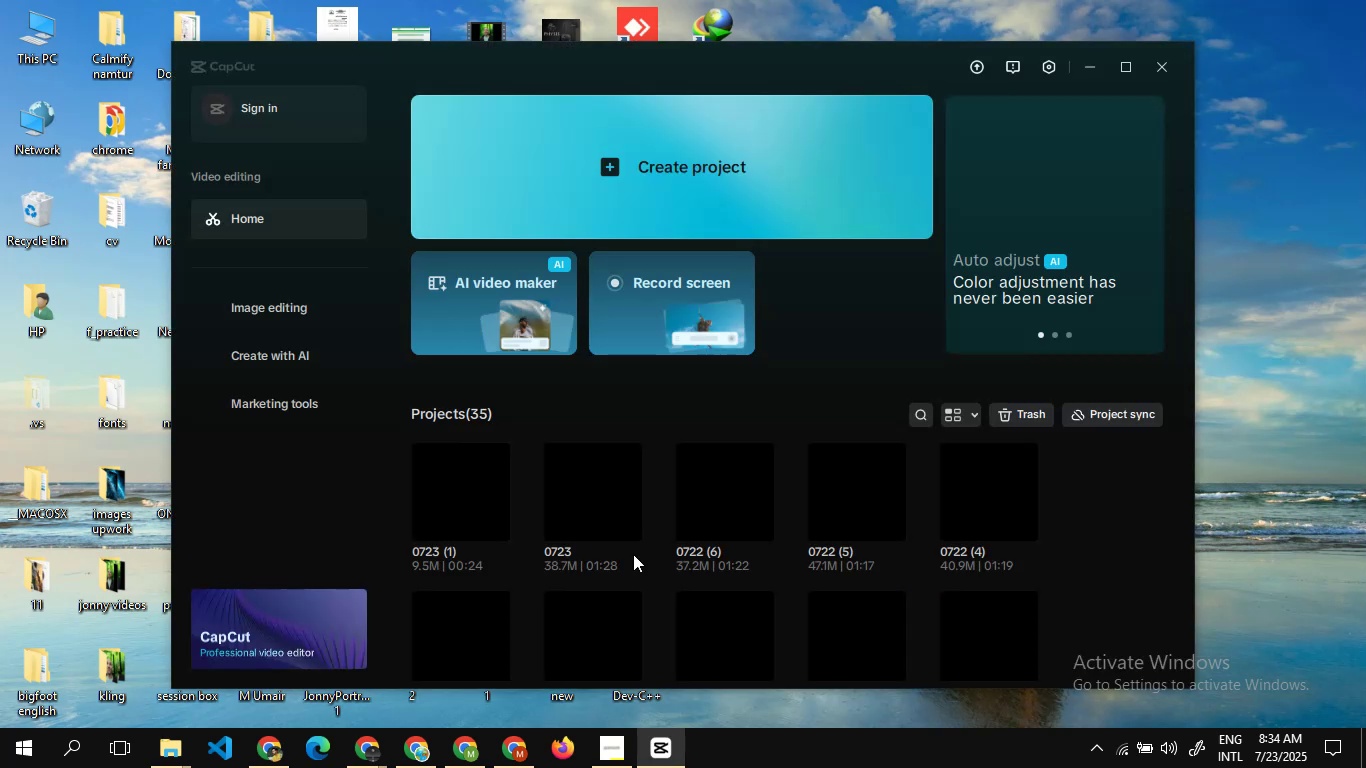 
wait(17.35)
 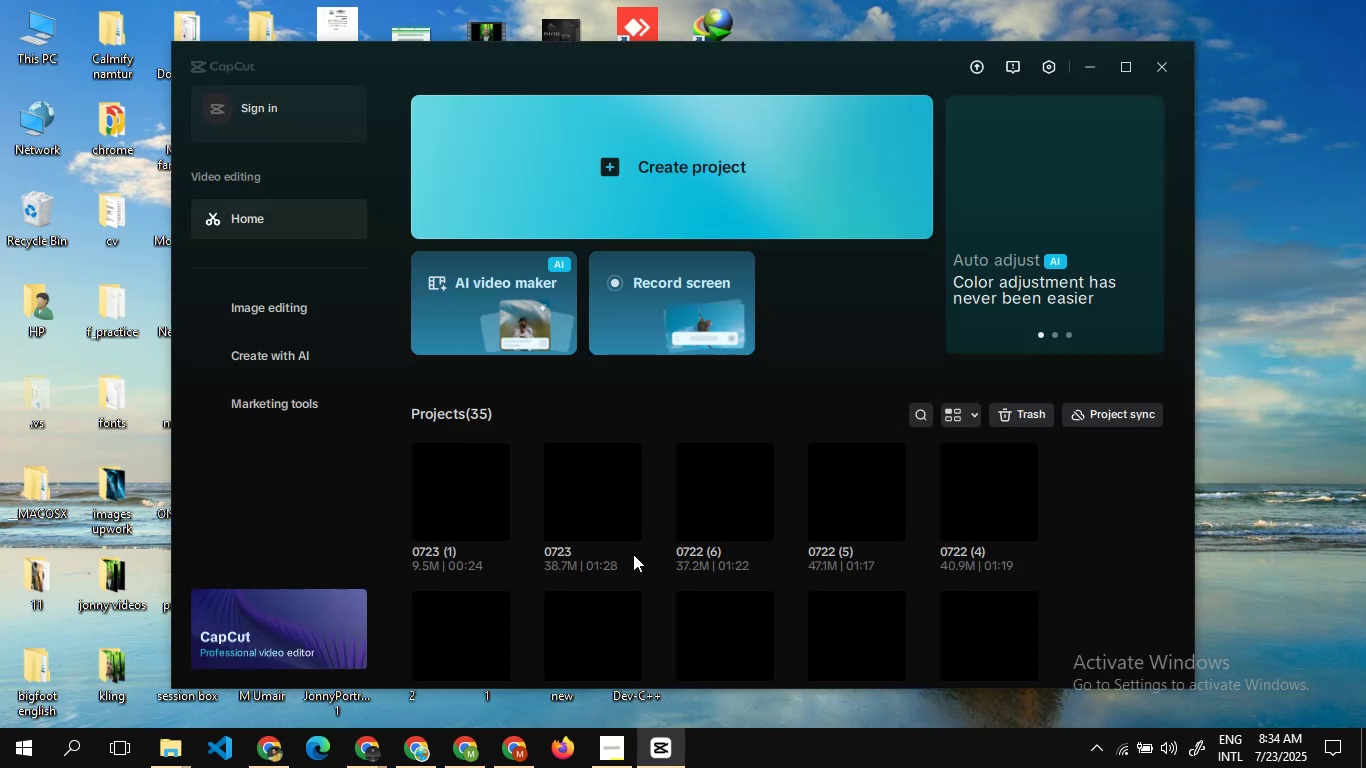 
mouse_move([1057, 156])
 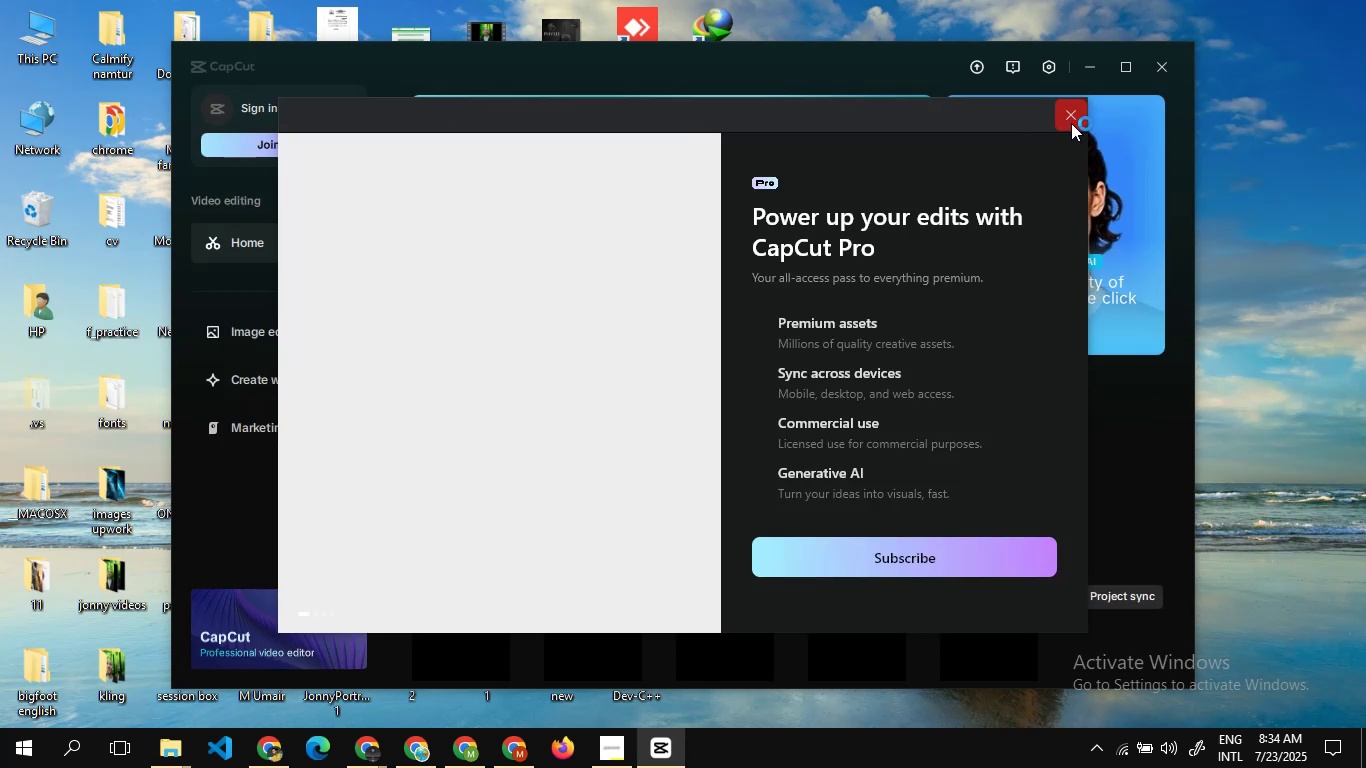 
left_click([1071, 123])
 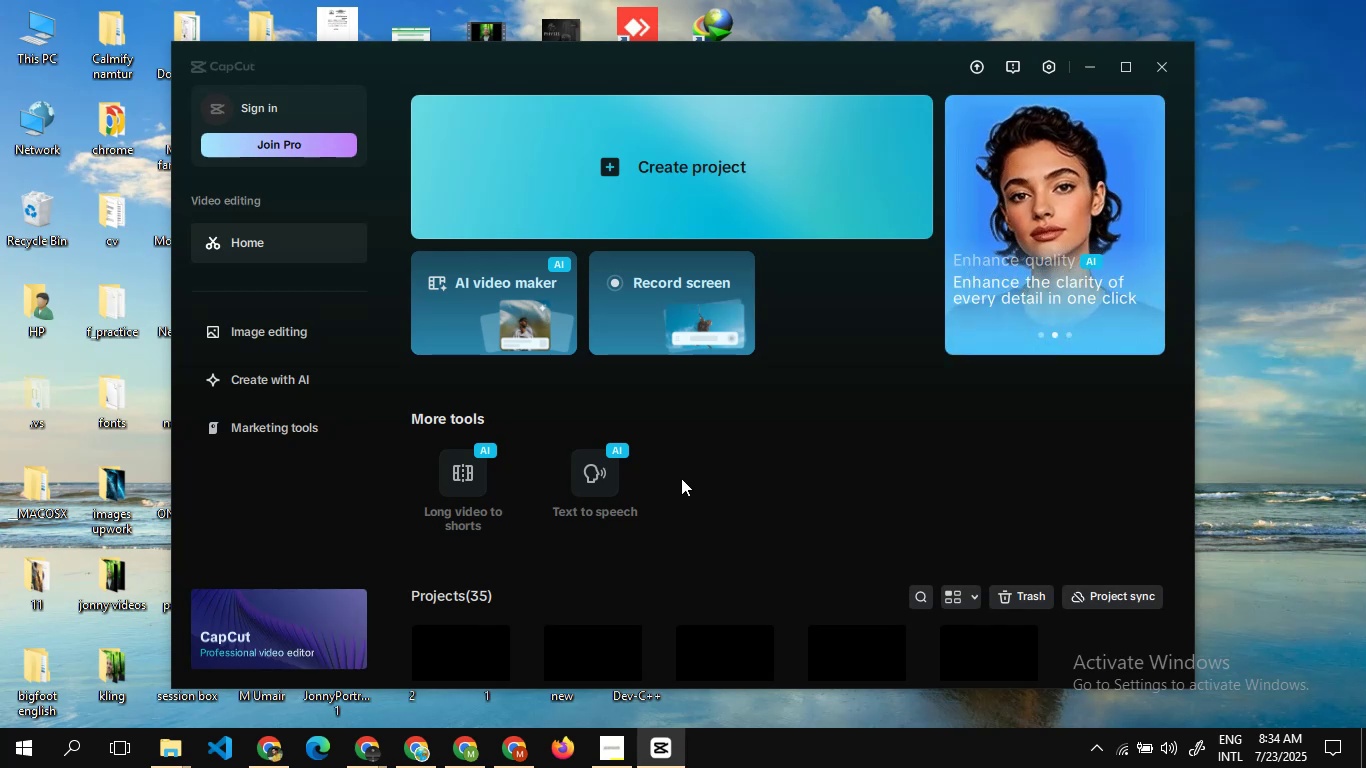 
wait(17.3)
 